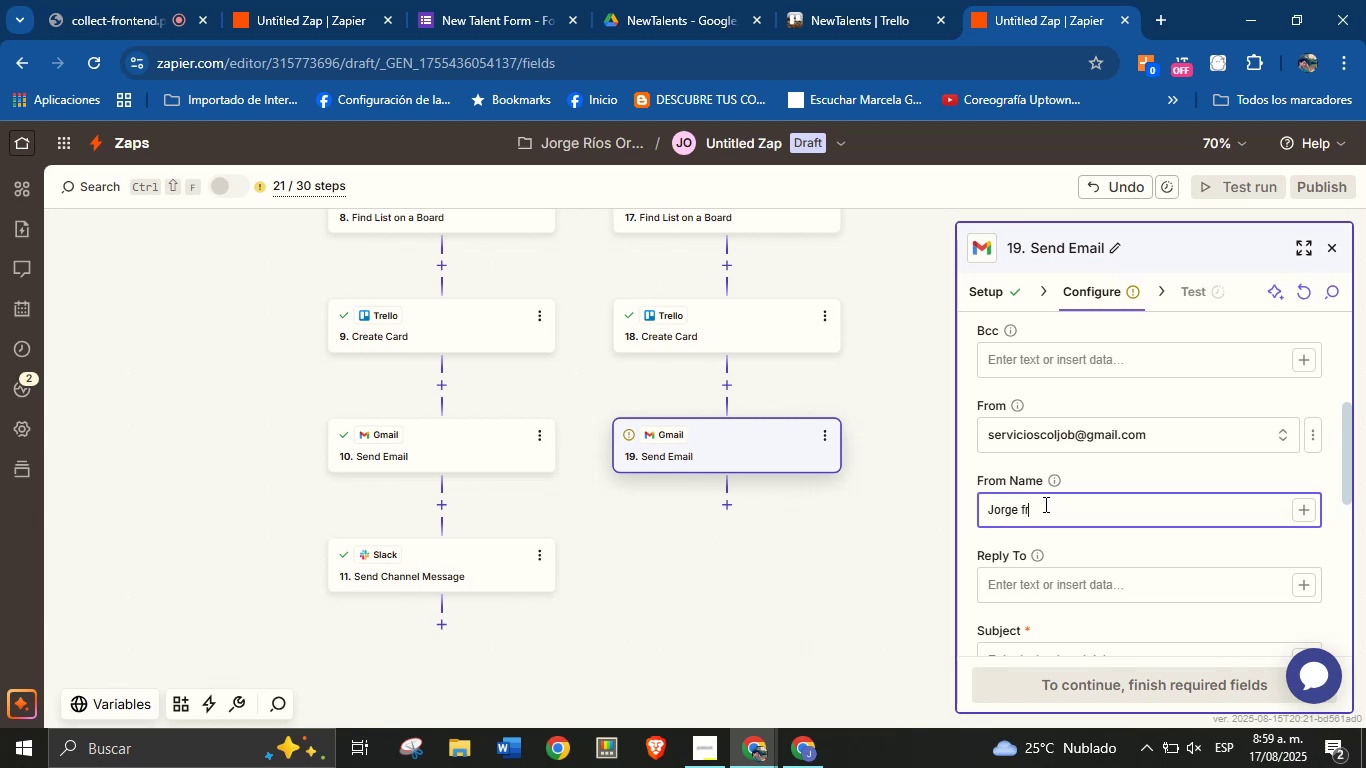 
hold_key(key=Space, duration=1.41)
 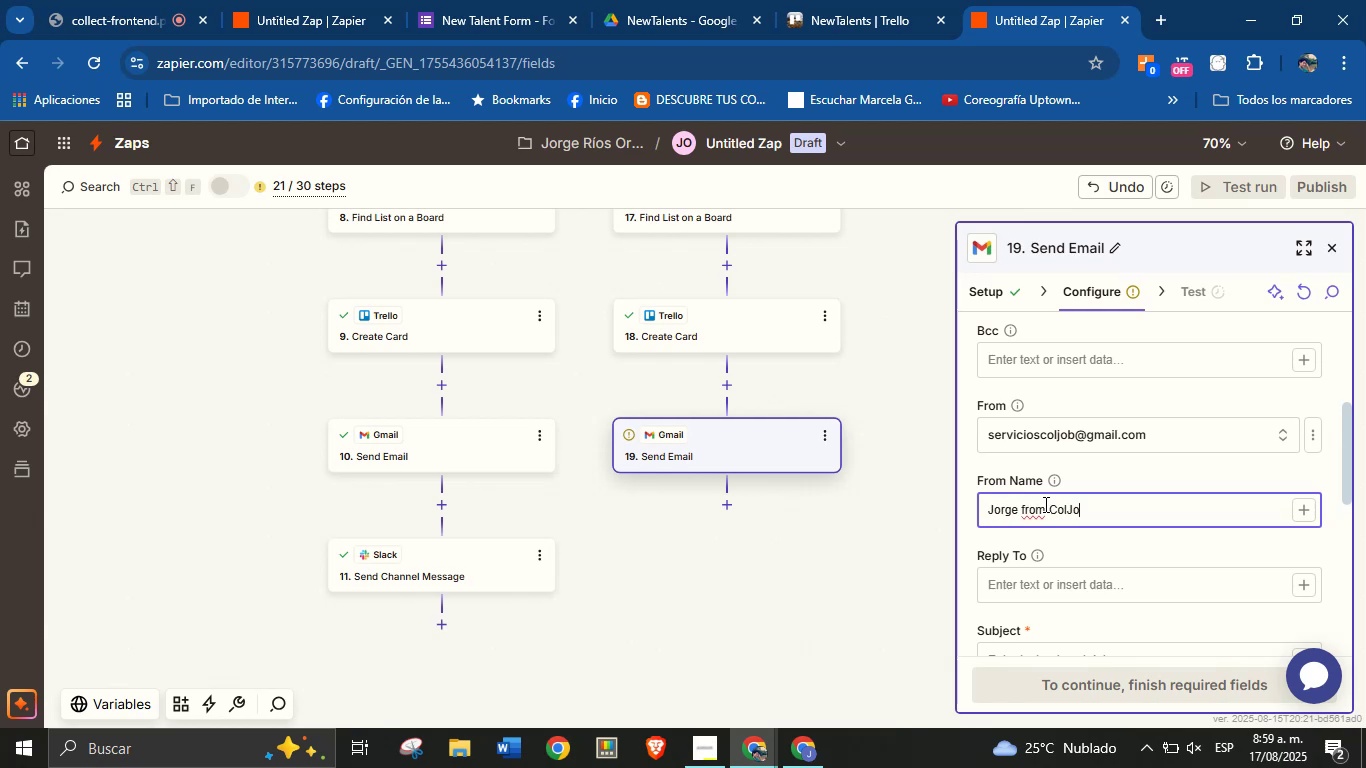 
left_click([1107, 546])
 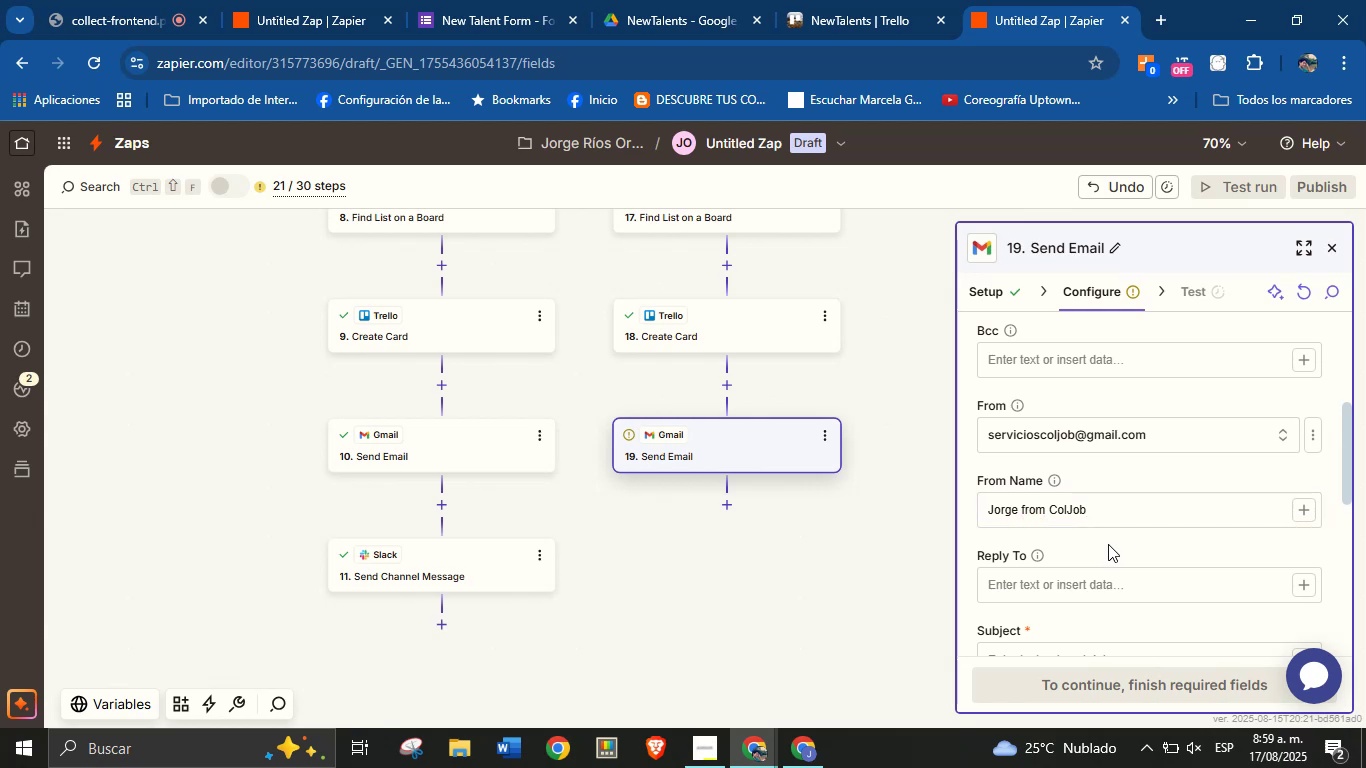 
scroll: coordinate [1124, 503], scroll_direction: down, amount: 2.0
 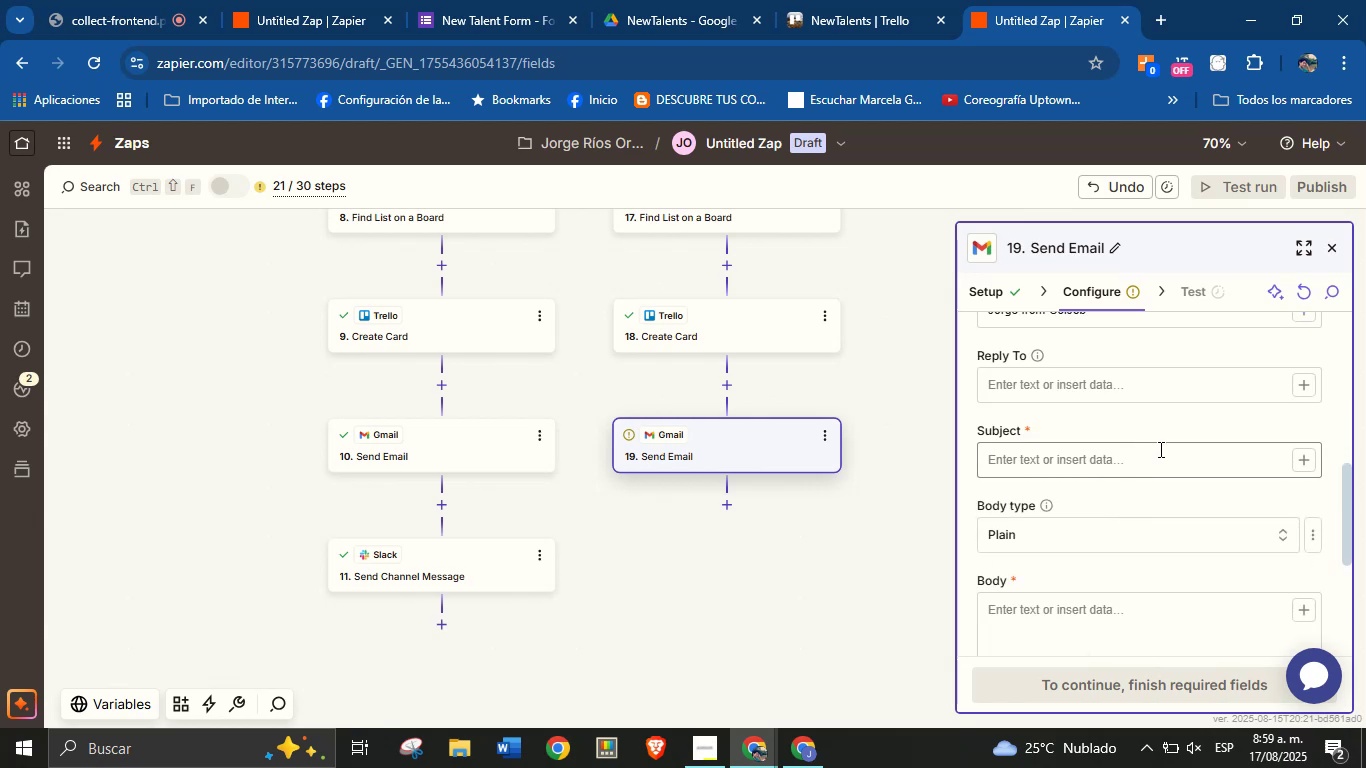 
left_click([1170, 453])
 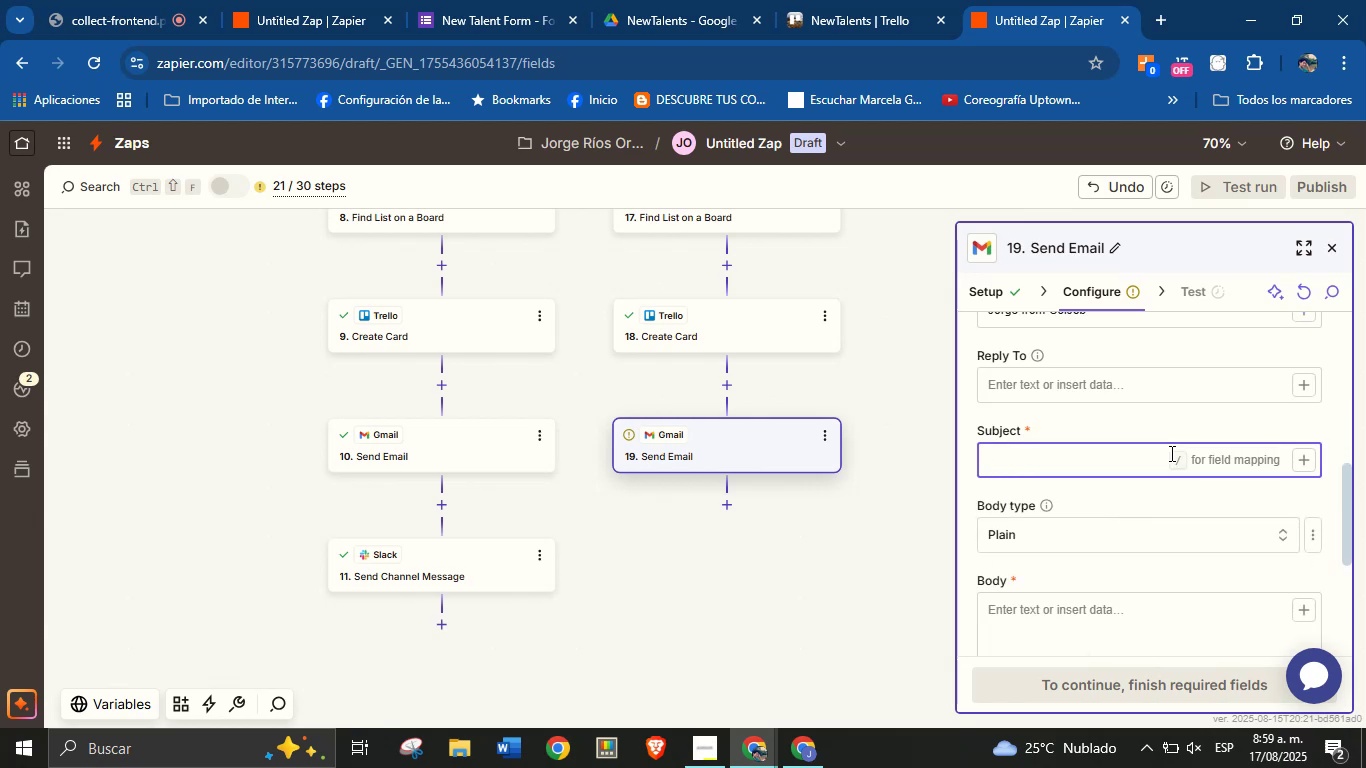 
key(CapsLock)
 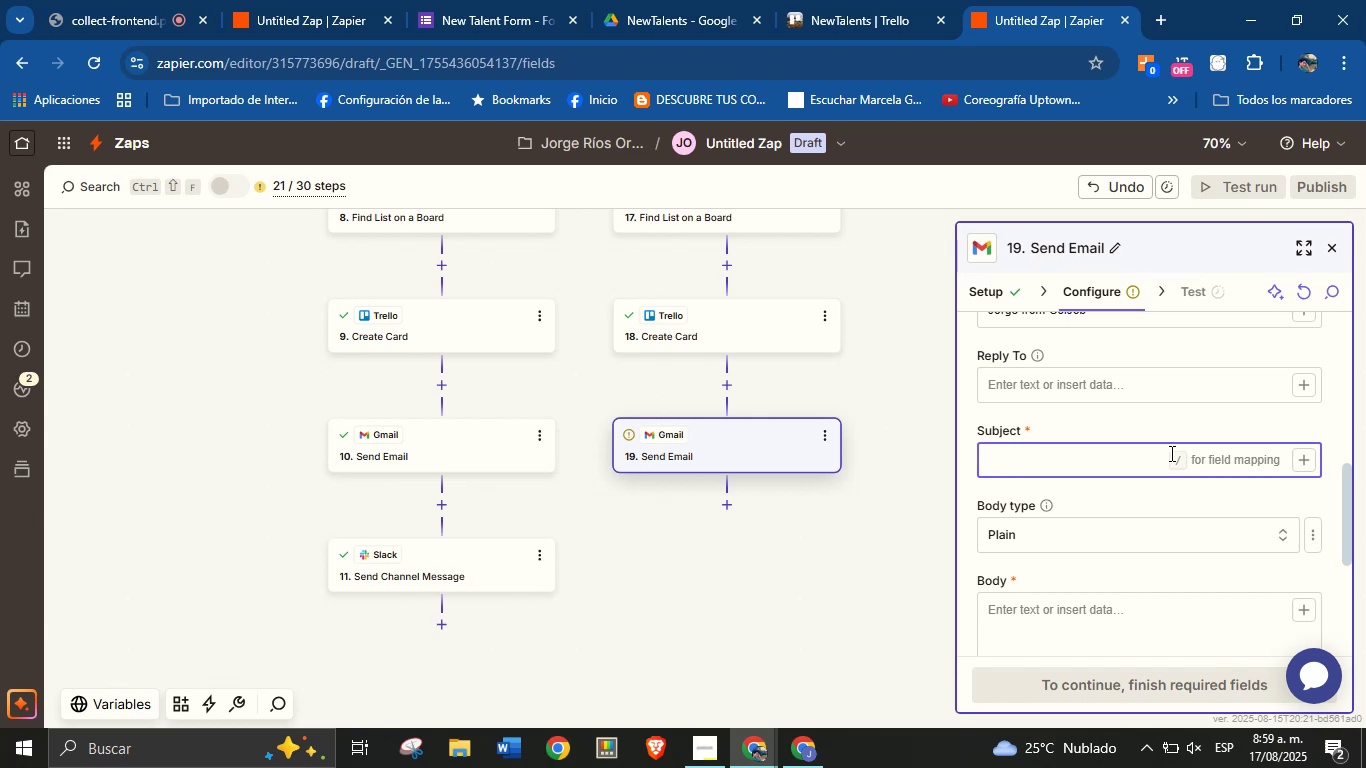 
wait(14.25)
 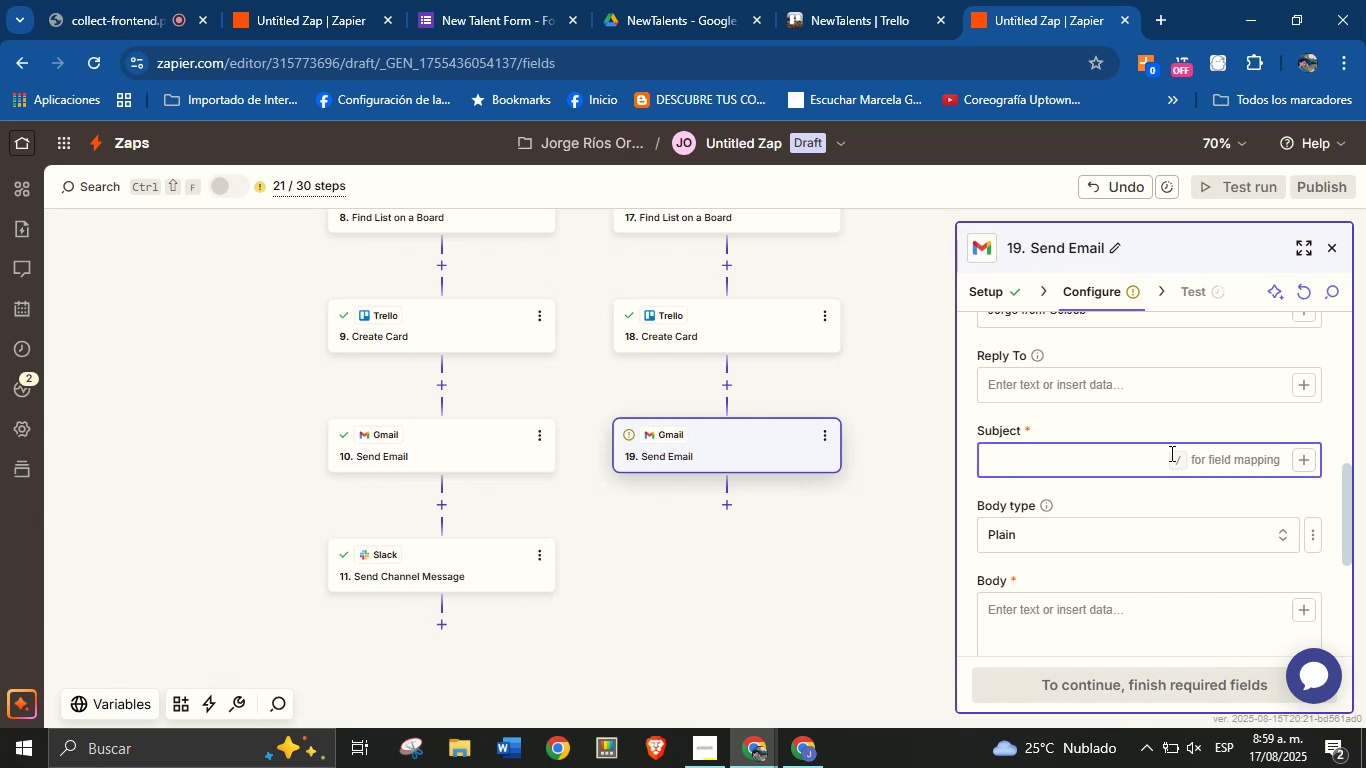 
type(Than )
key(Backspace)
type(k t)
key(Backspace)
type(you for )
 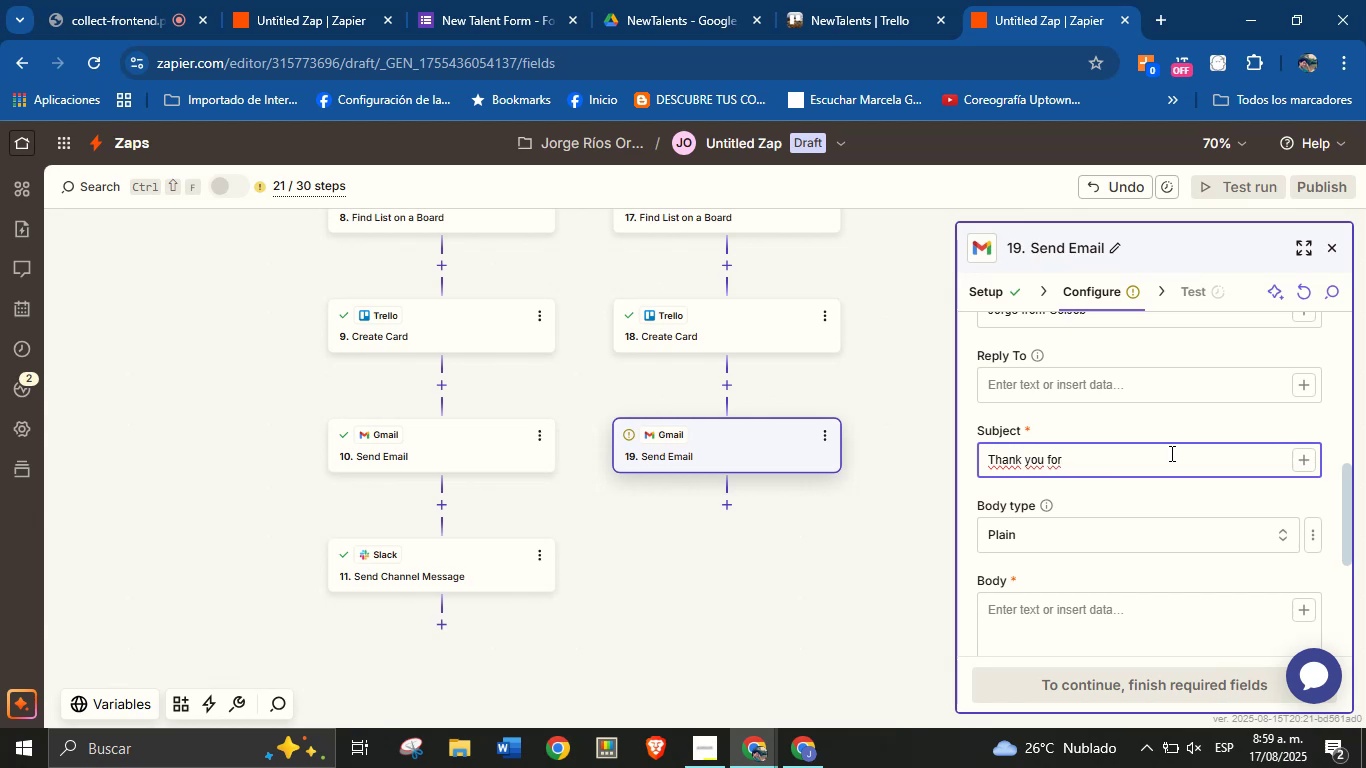 
type(wanting to be part of ColJob)
 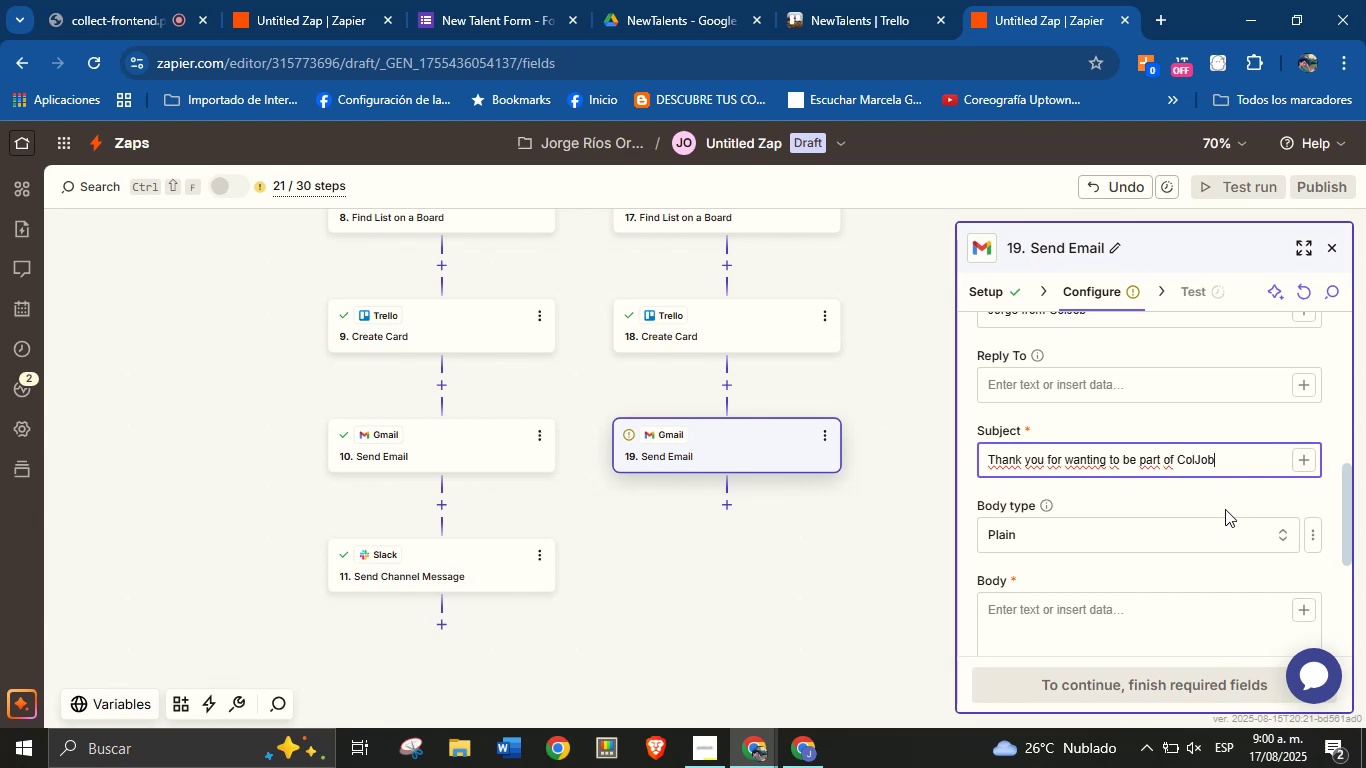 
left_click([1228, 503])
 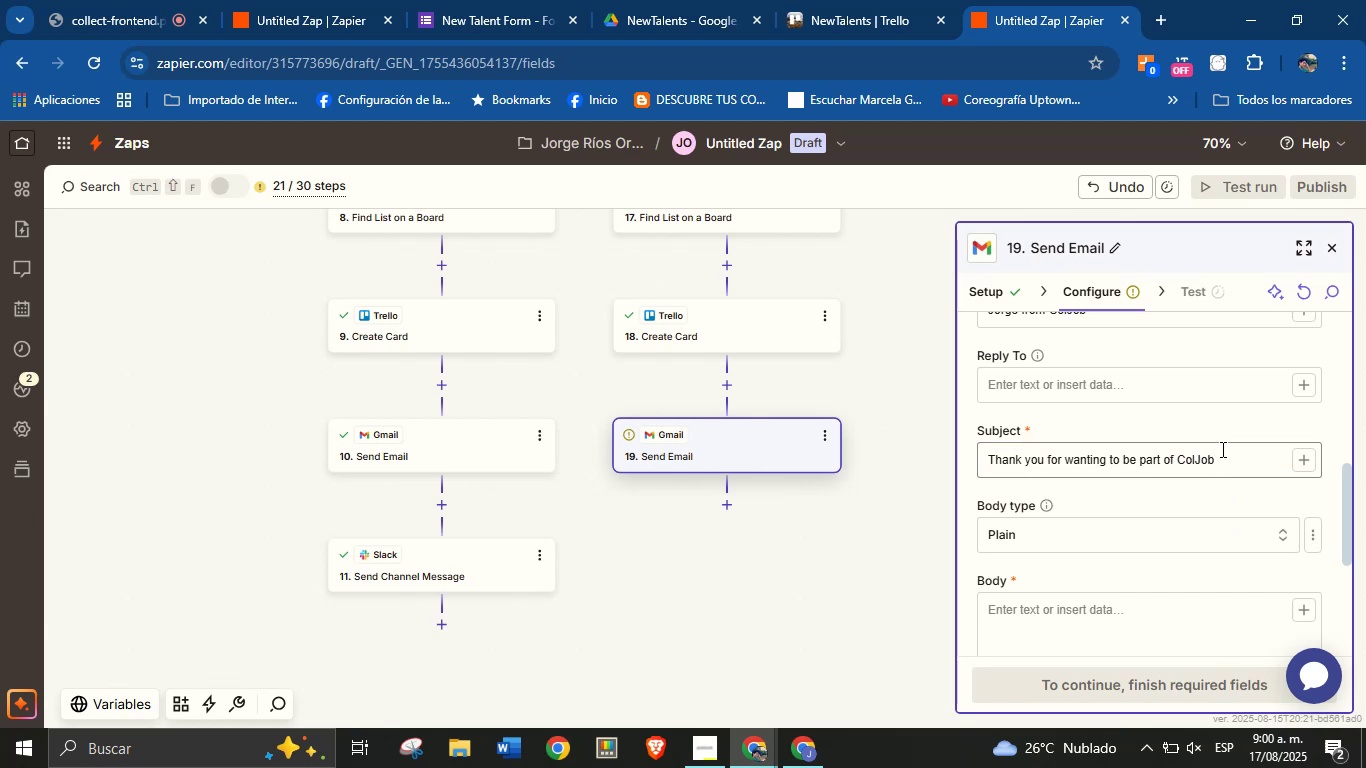 
scroll: coordinate [1220, 427], scroll_direction: down, amount: 1.0
 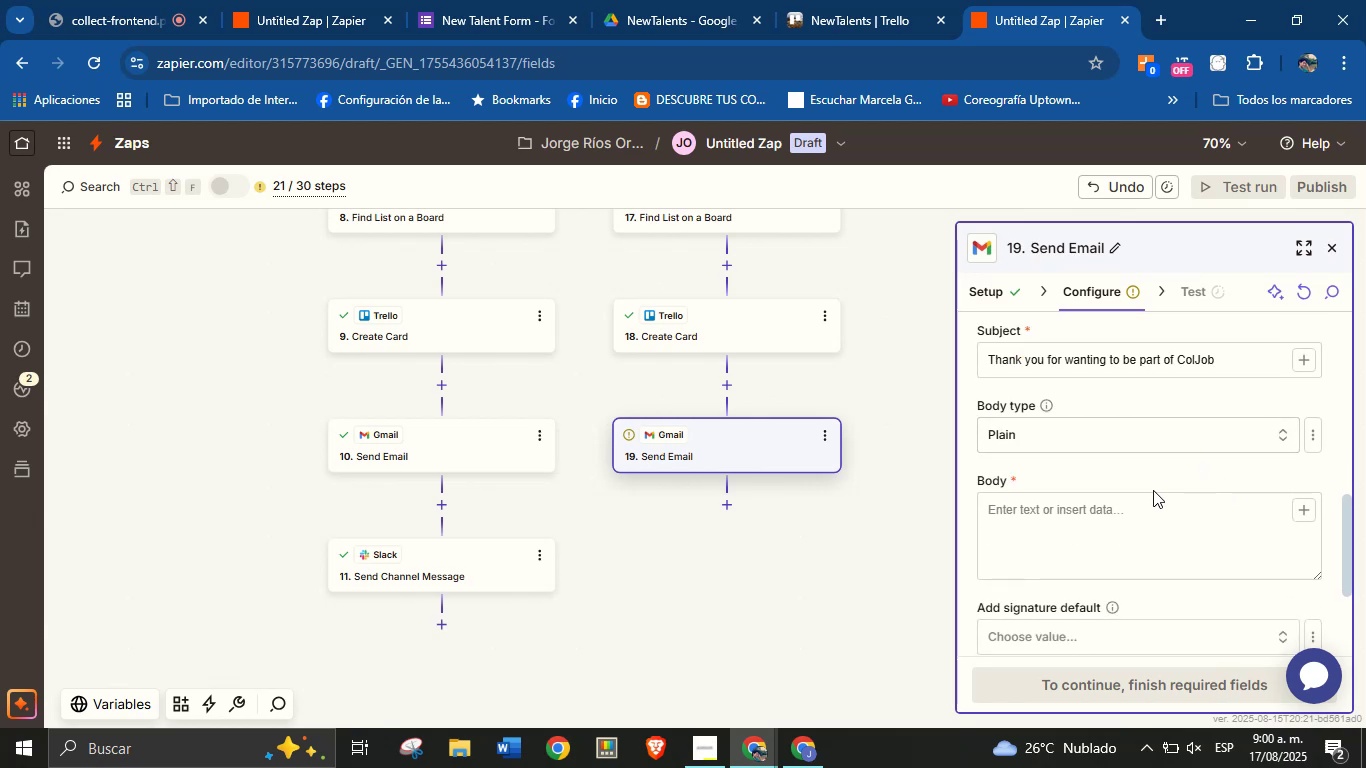 
left_click([1144, 511])
 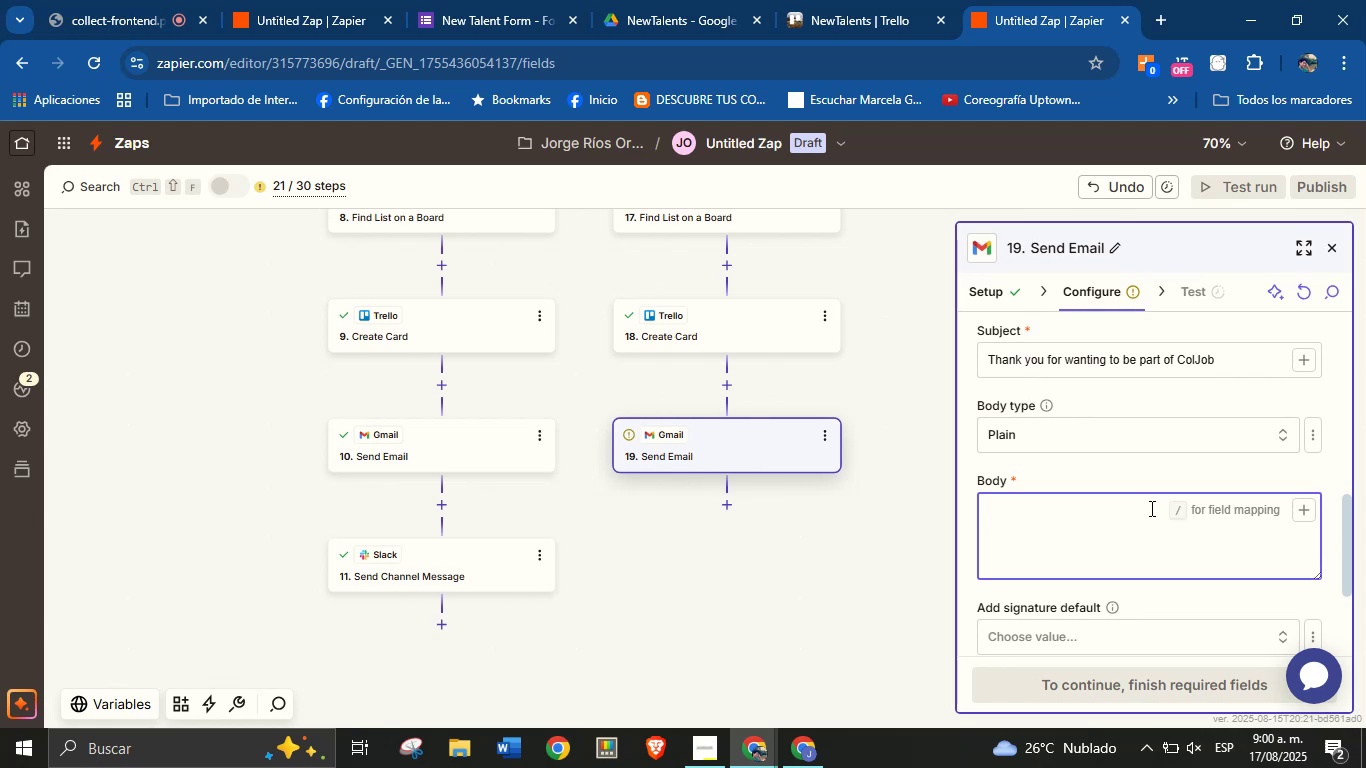 
type(Hello )
 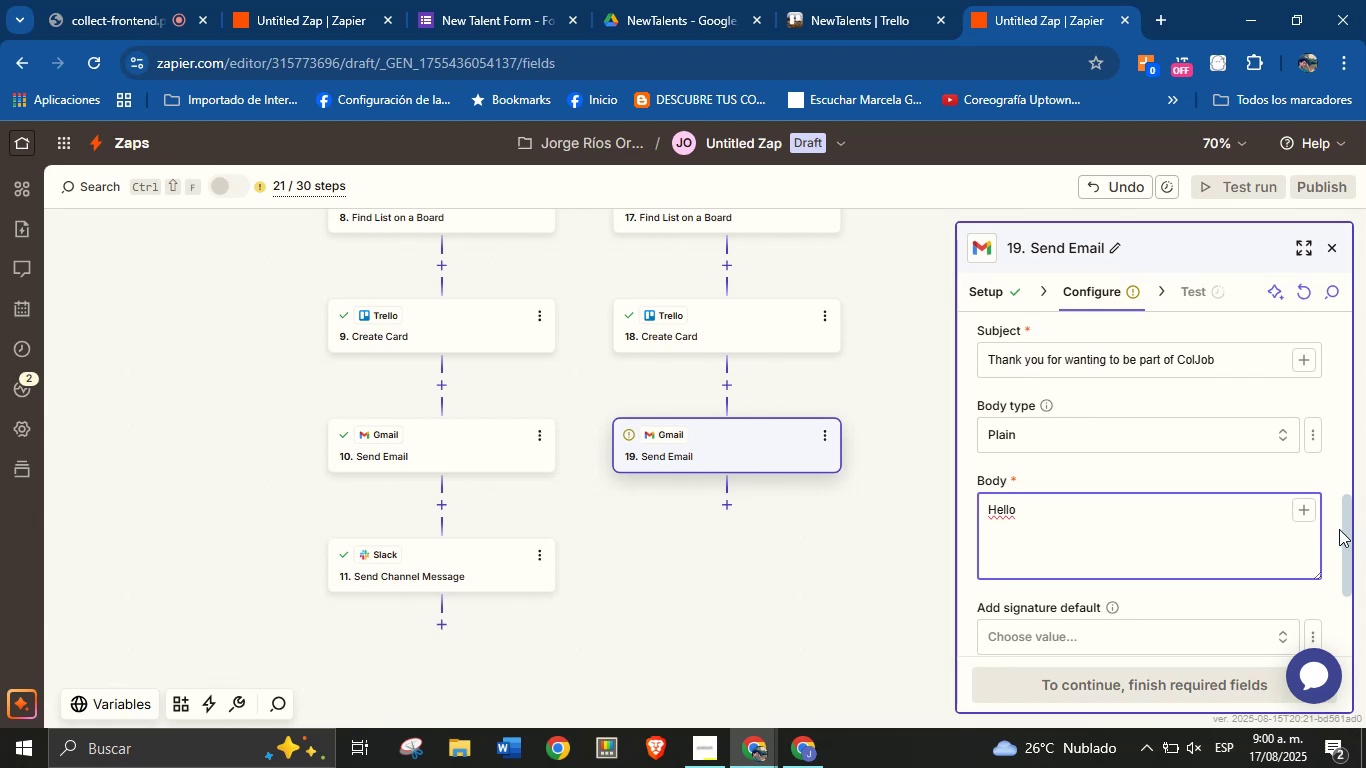 
left_click([1310, 514])
 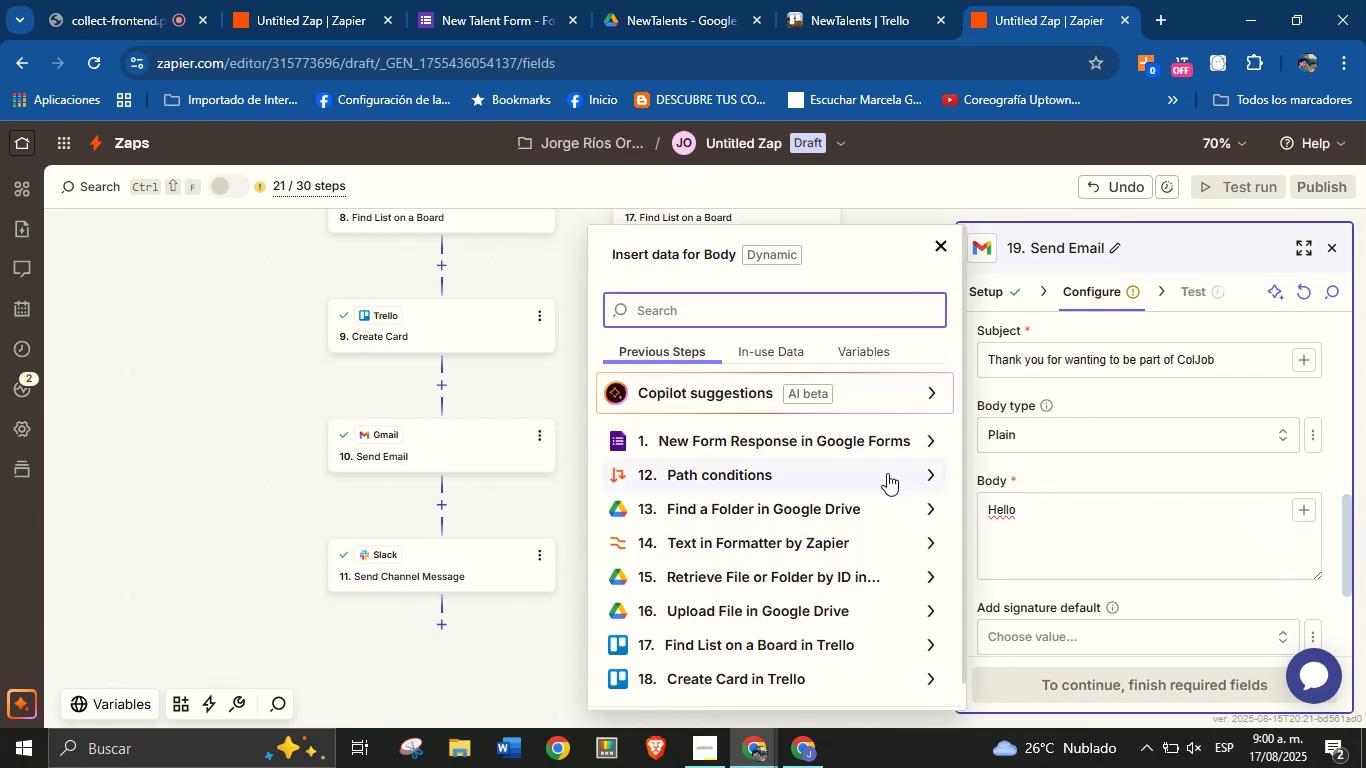 
type(name)
 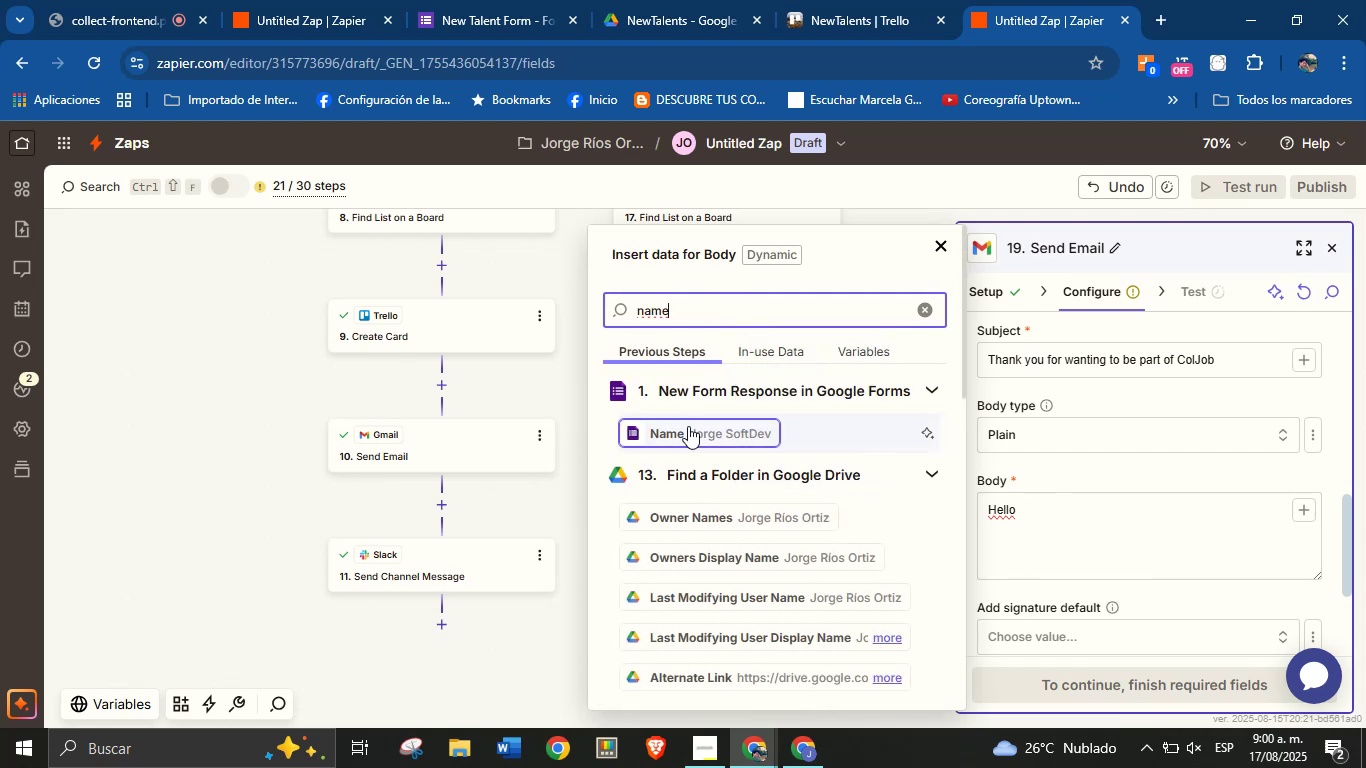 
left_click([684, 426])
 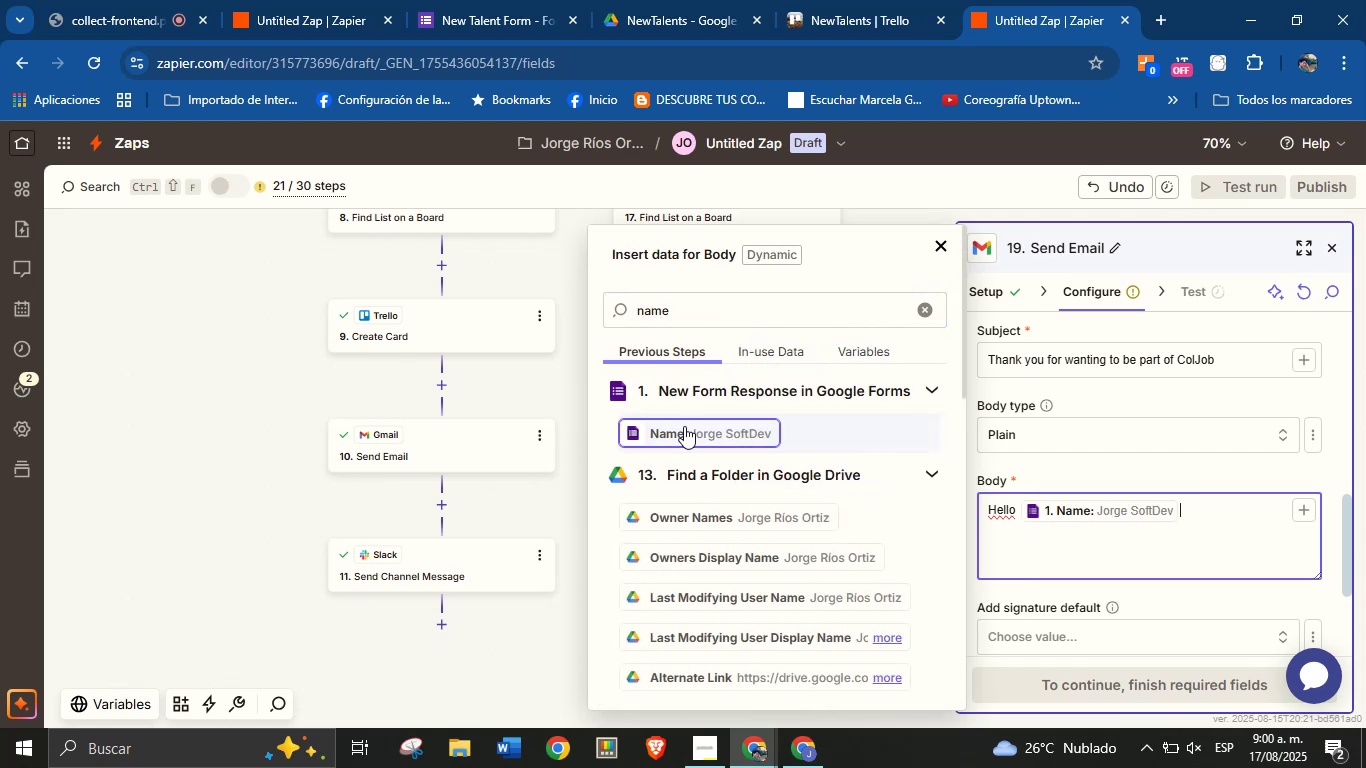 
key(Shift+1)
 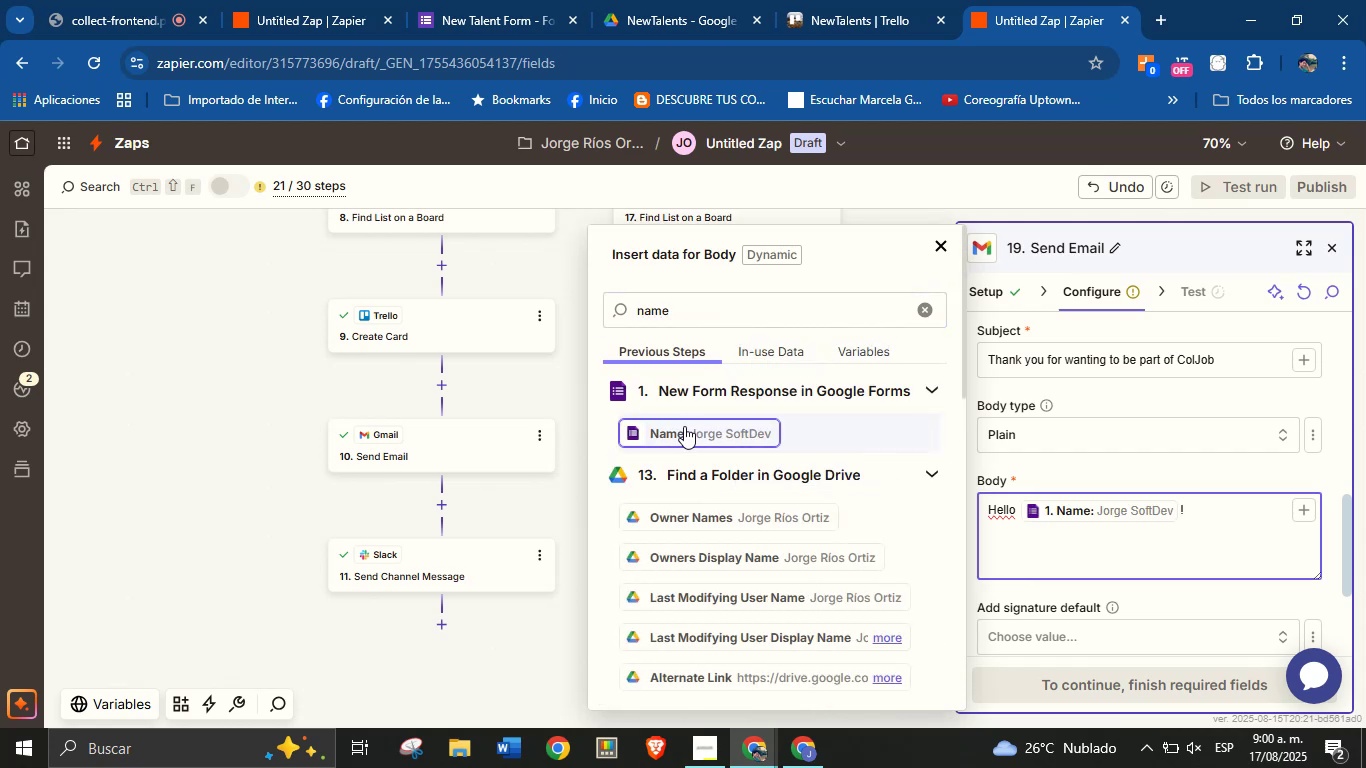 
key(Enter)
 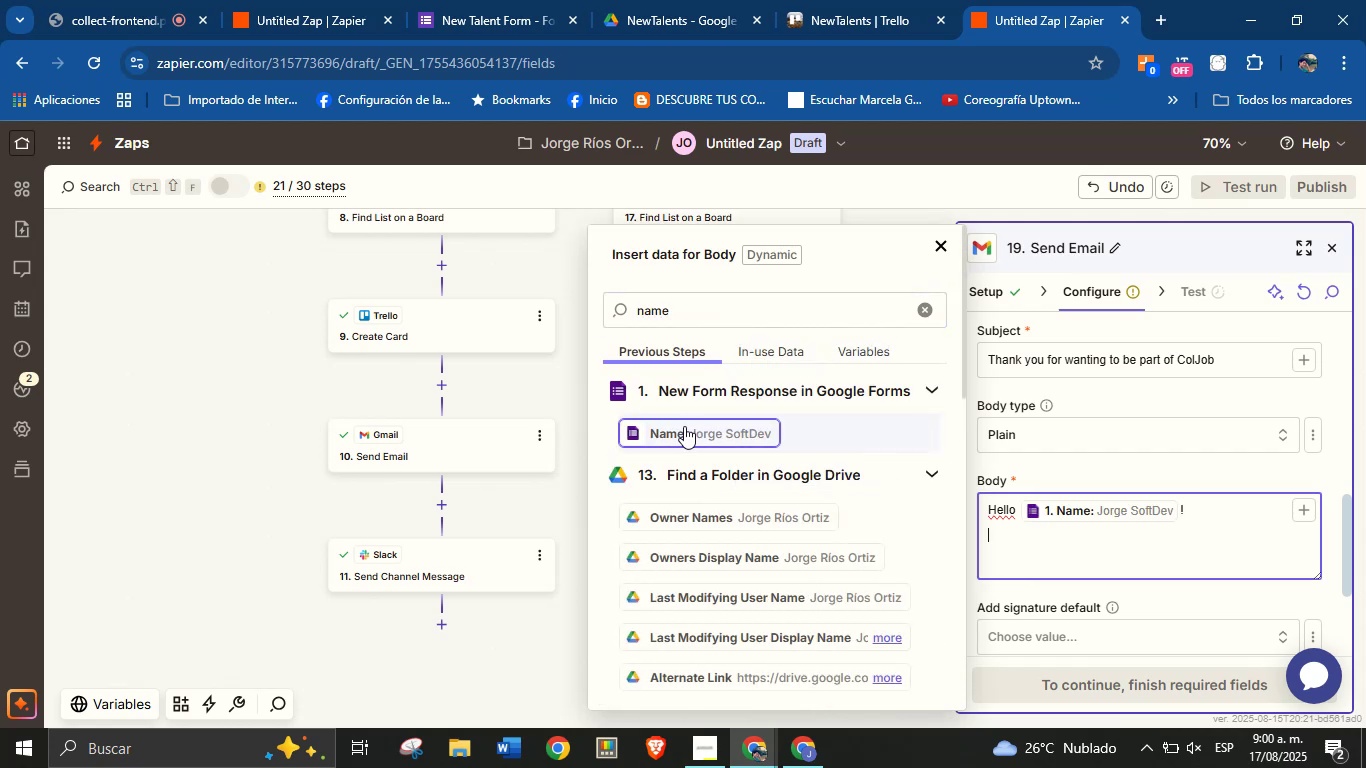 
key(Enter)
 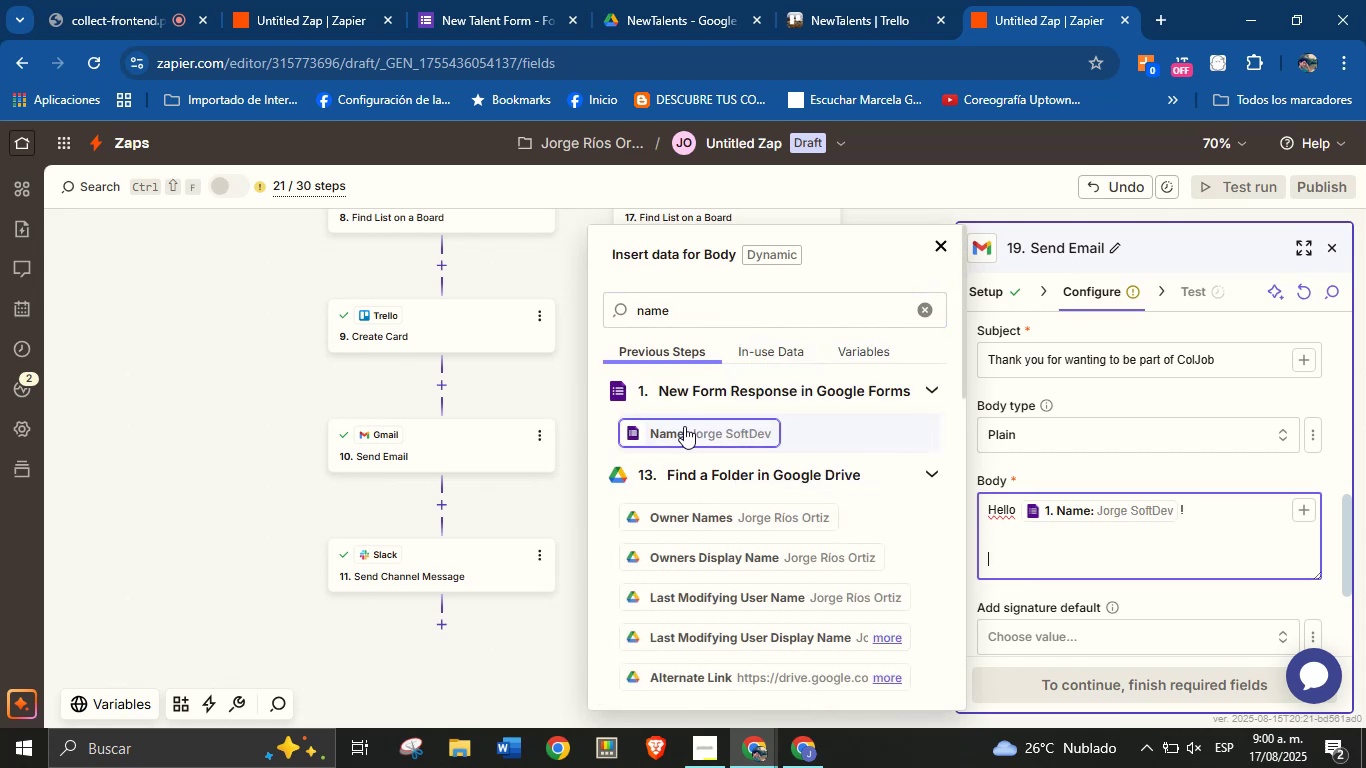 
type(Thank you for your interest in joining ColJob.)
 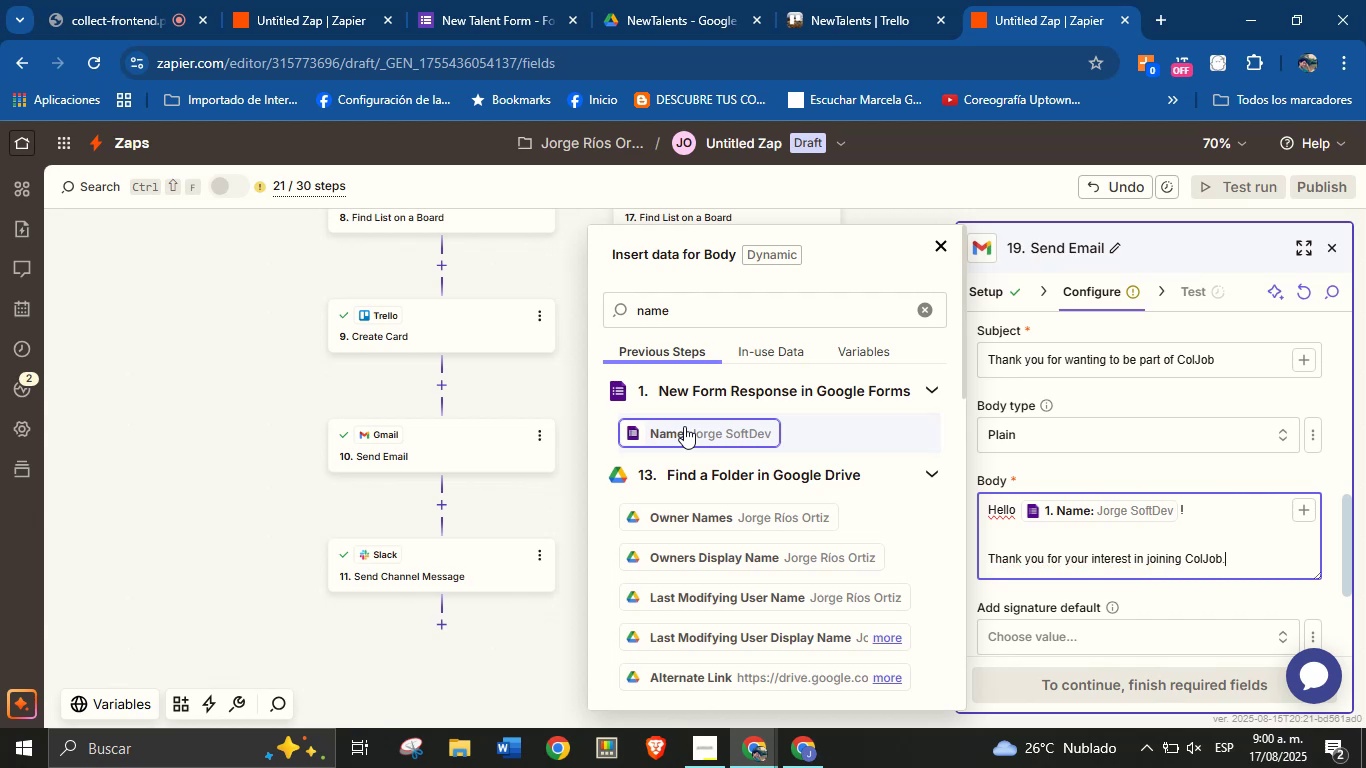 
key(Enter)
 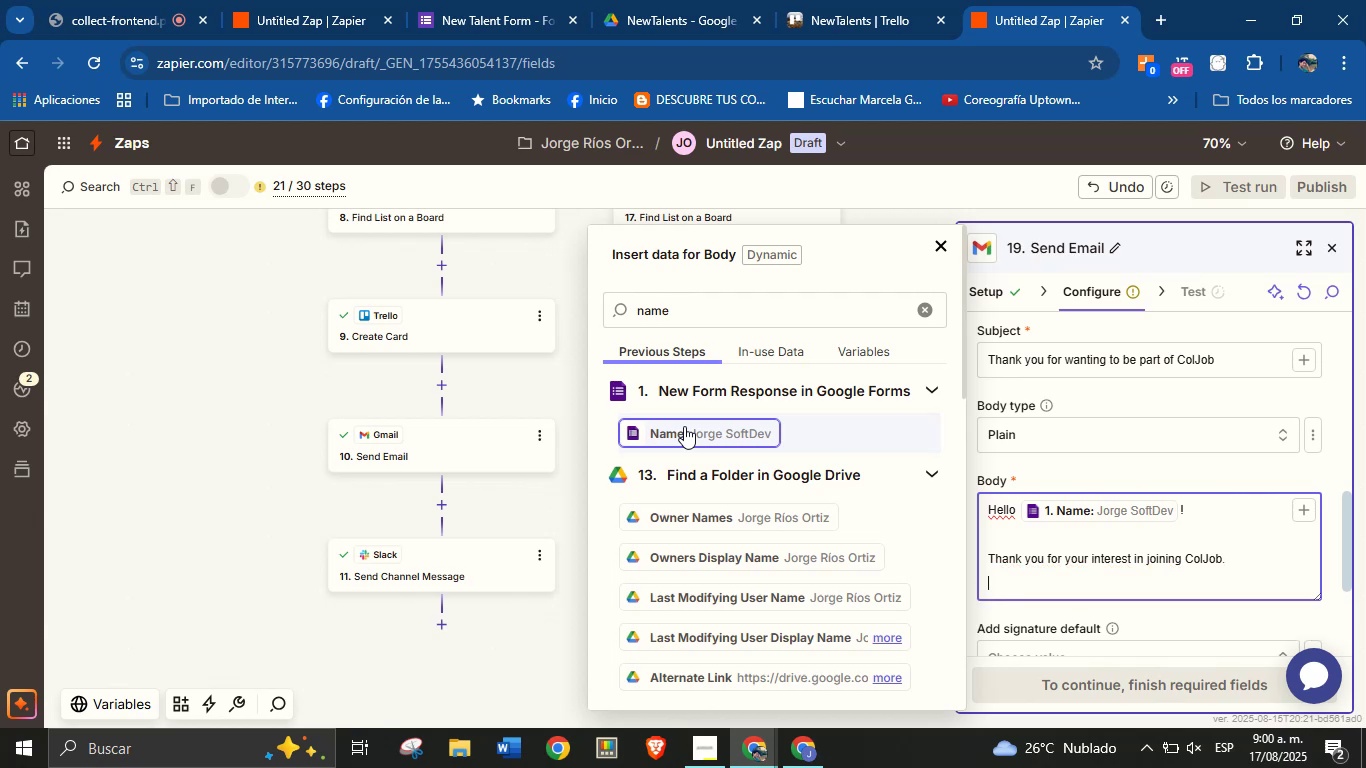 
type(We truly )
 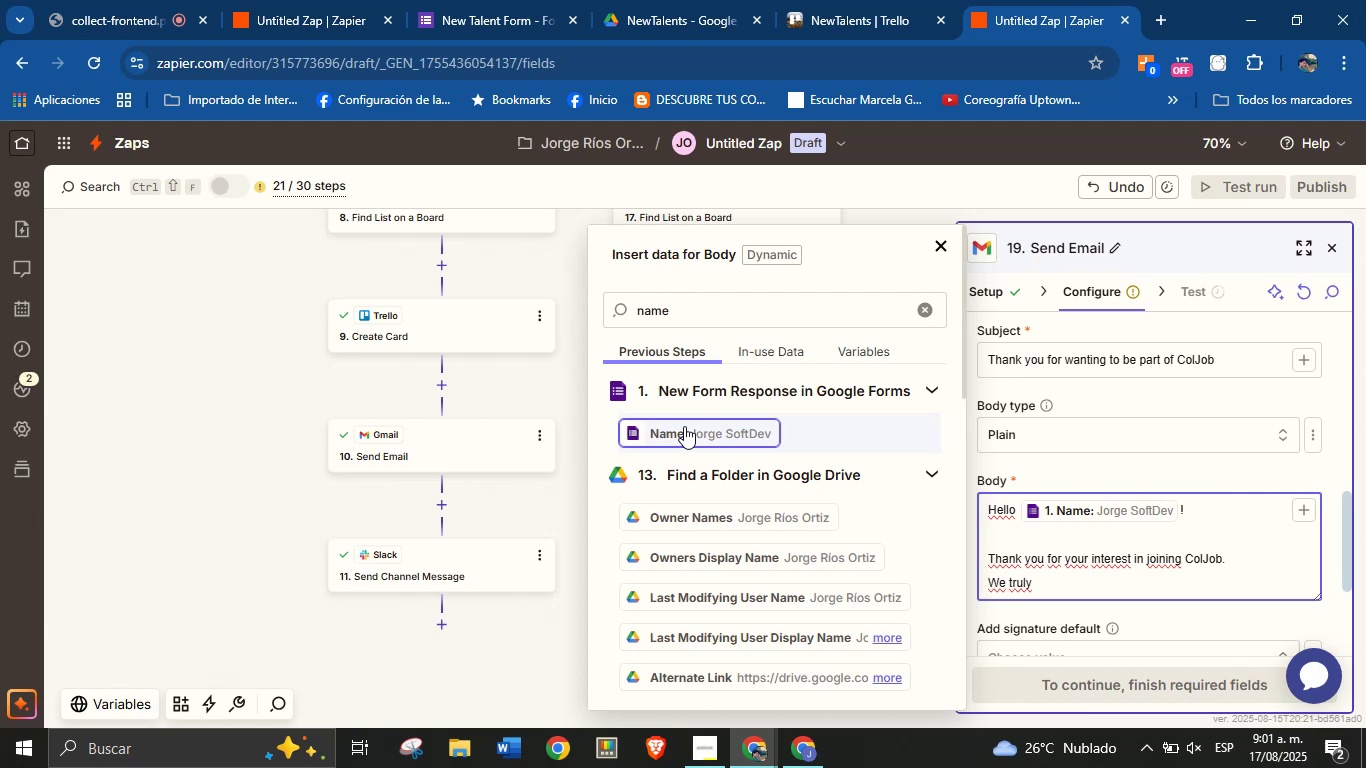 
wait(10.05)
 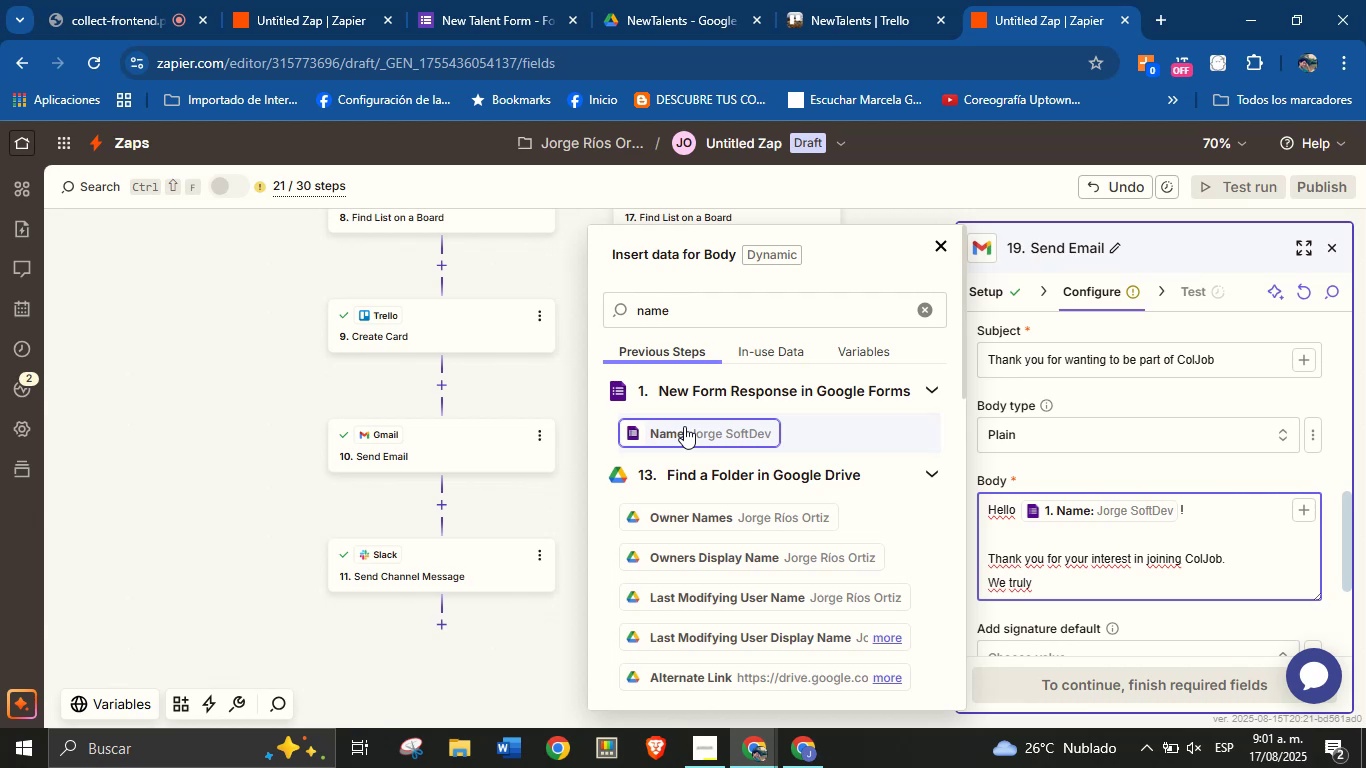 
type(value )
 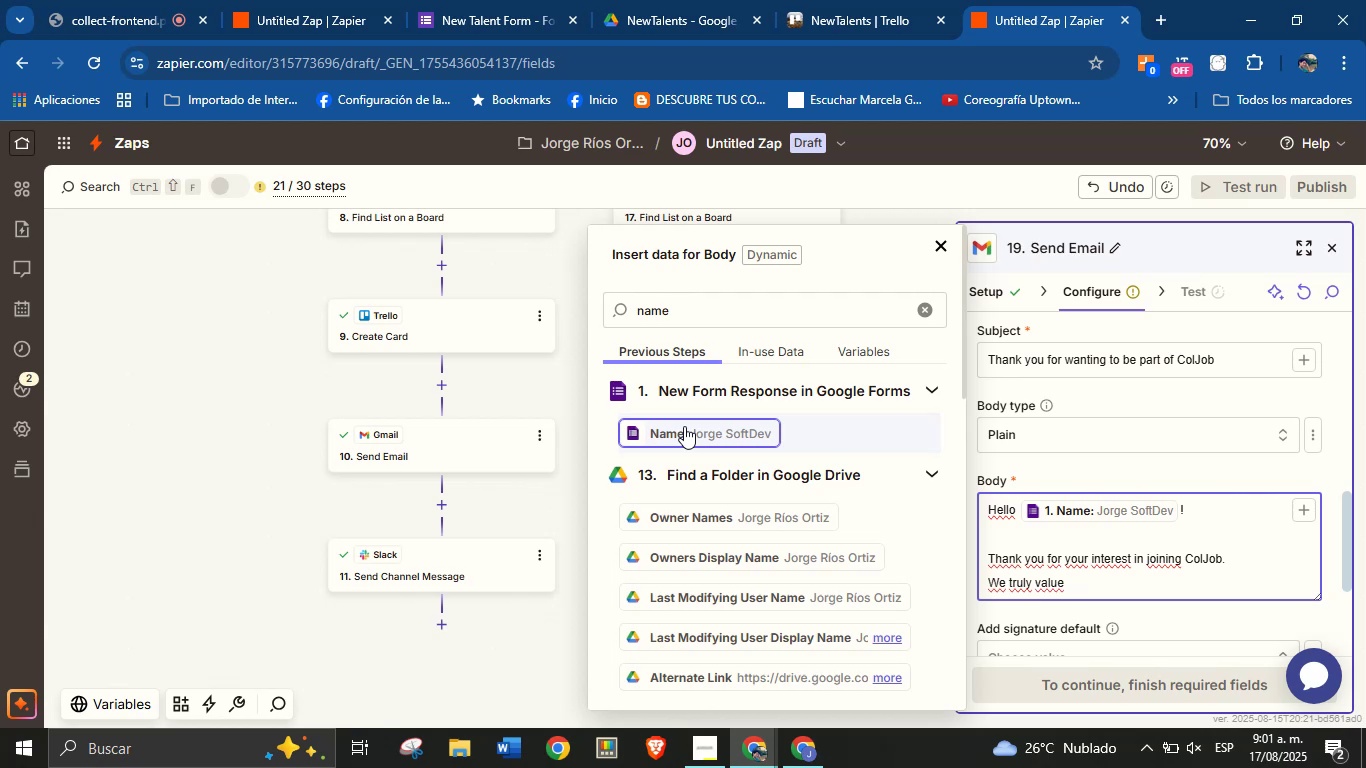 
wait(6.92)
 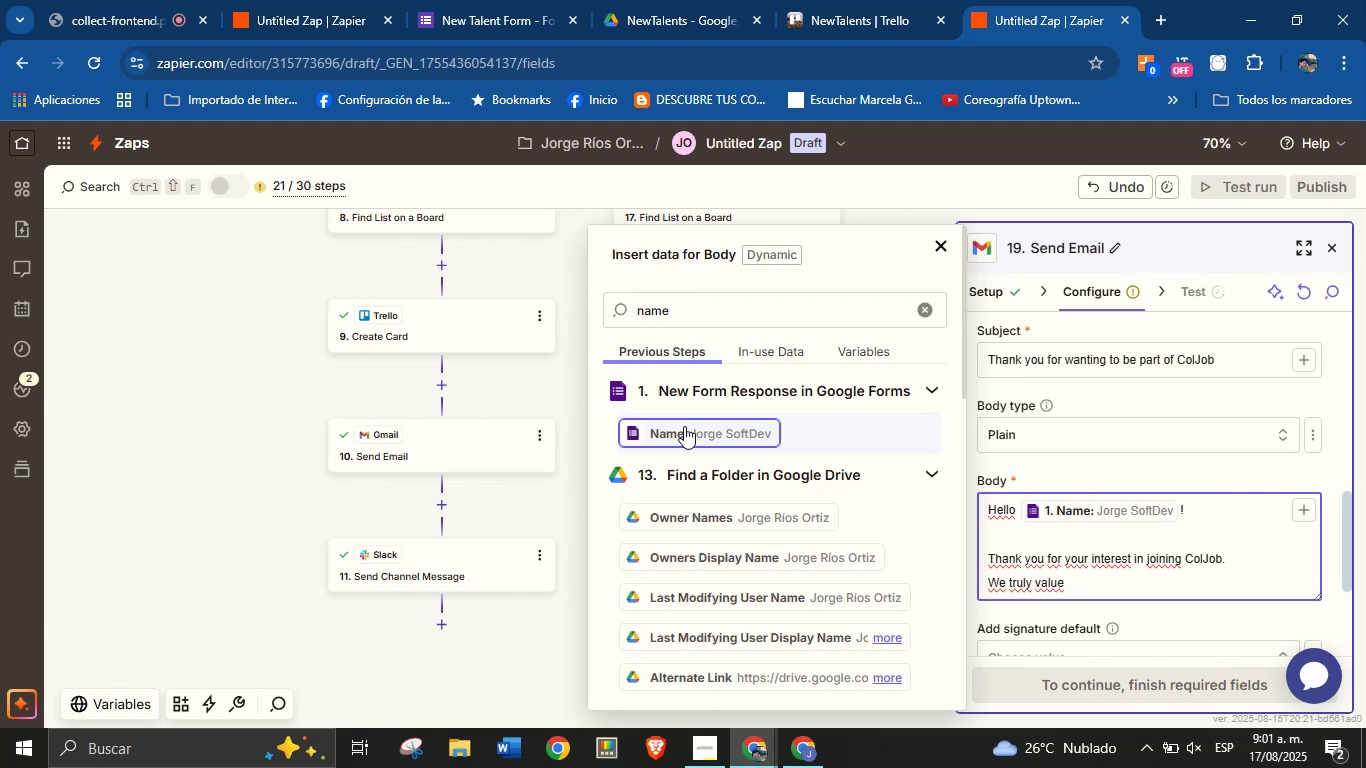 
type(your ini)
 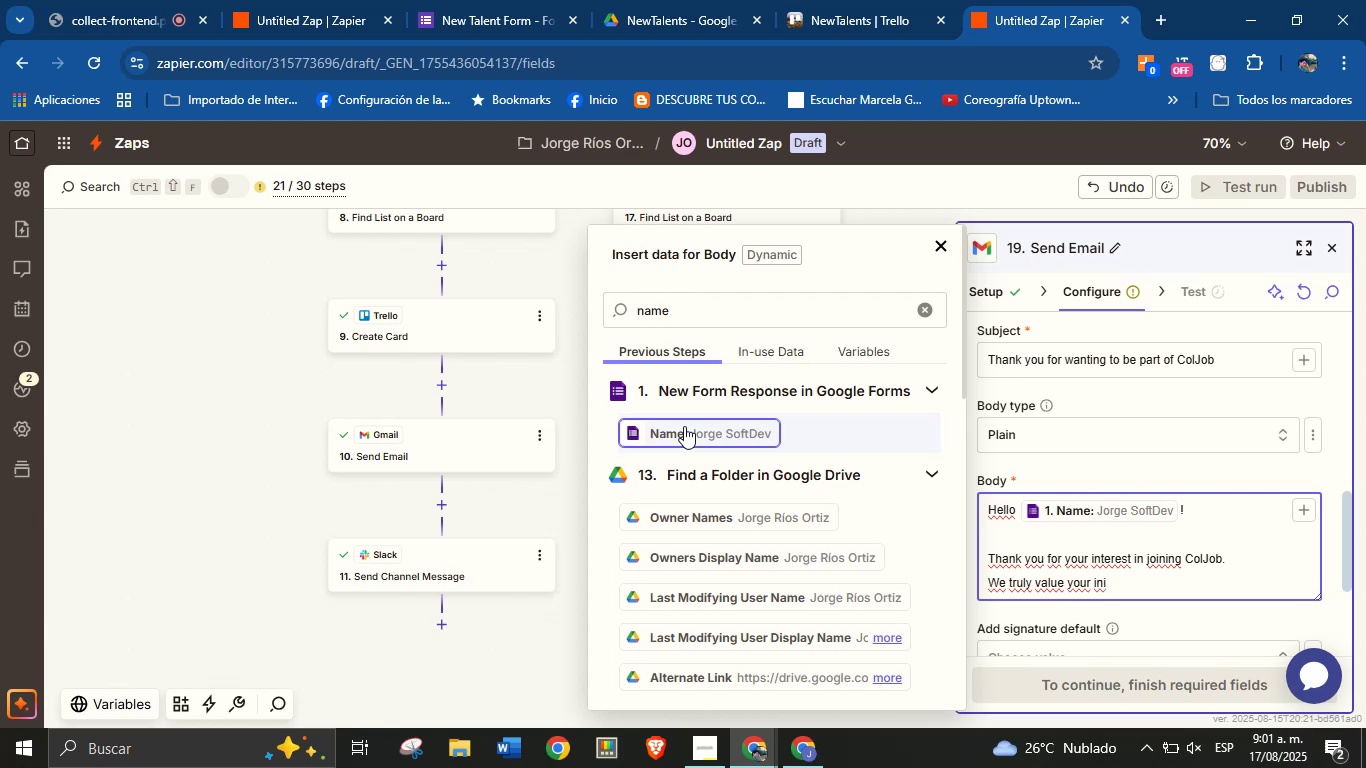 
type(tiative)
 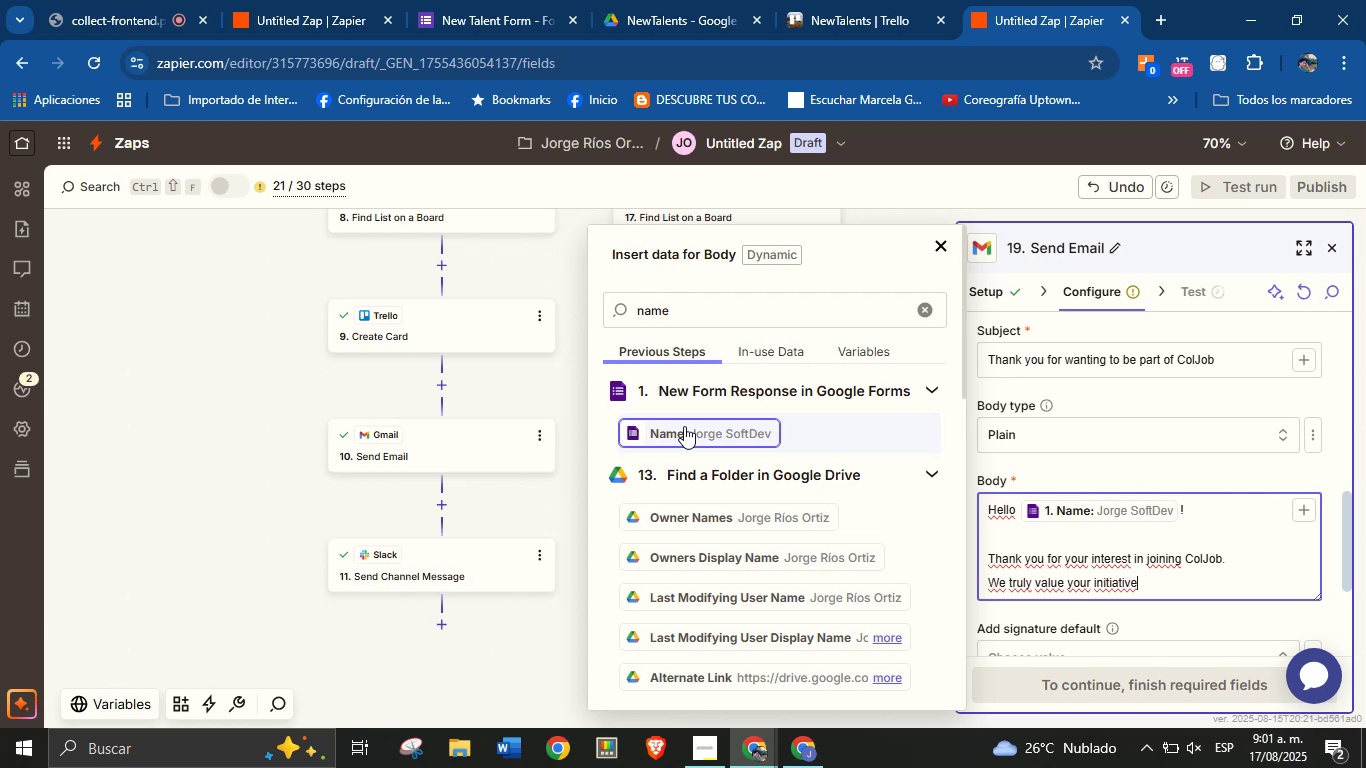 
key(Period)
 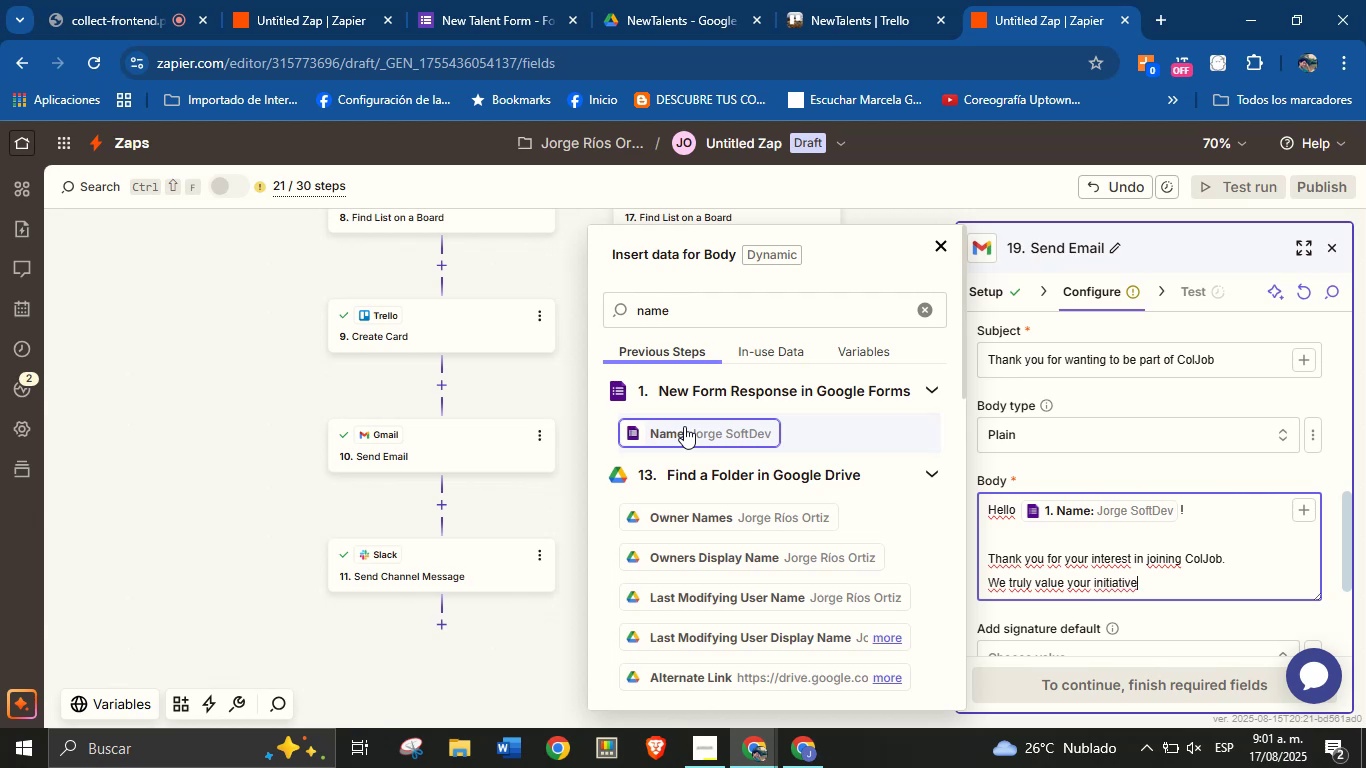 
key(Space)
 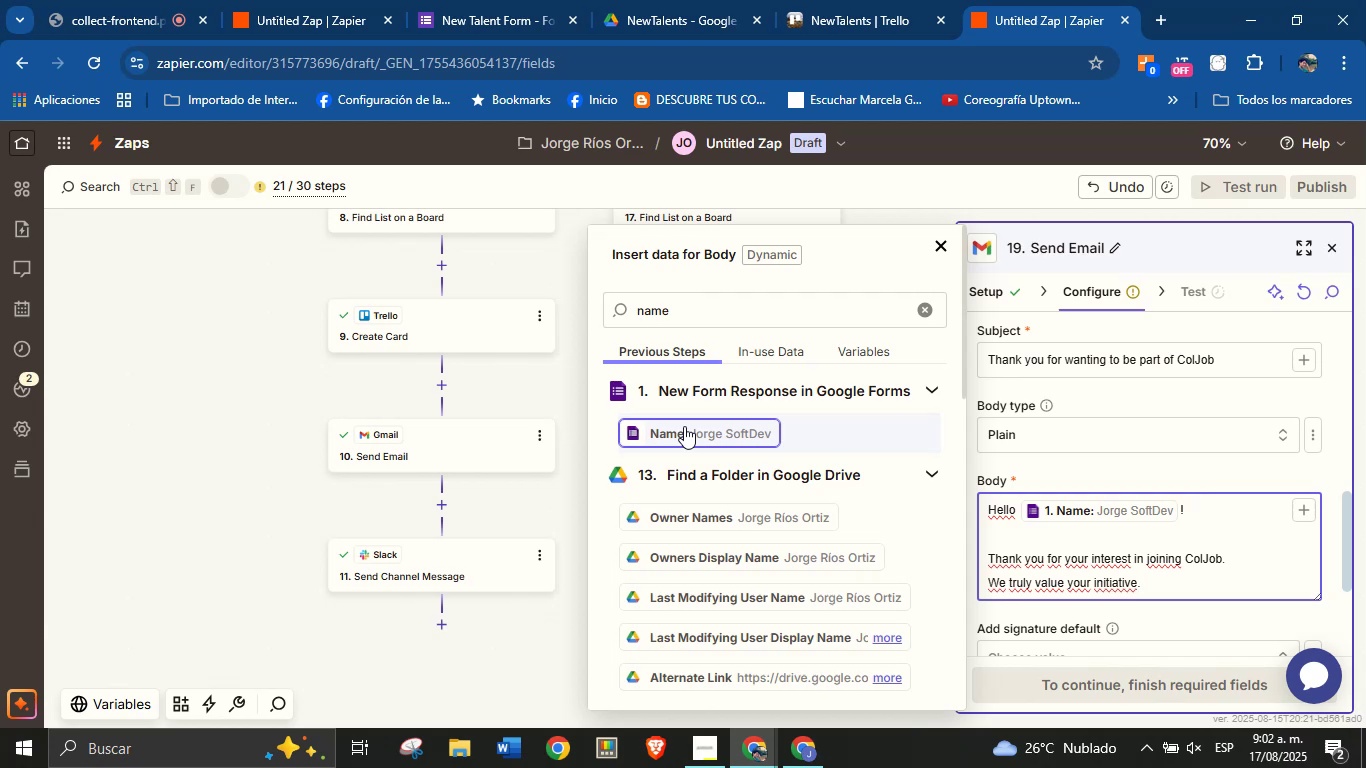 
wait(44.99)
 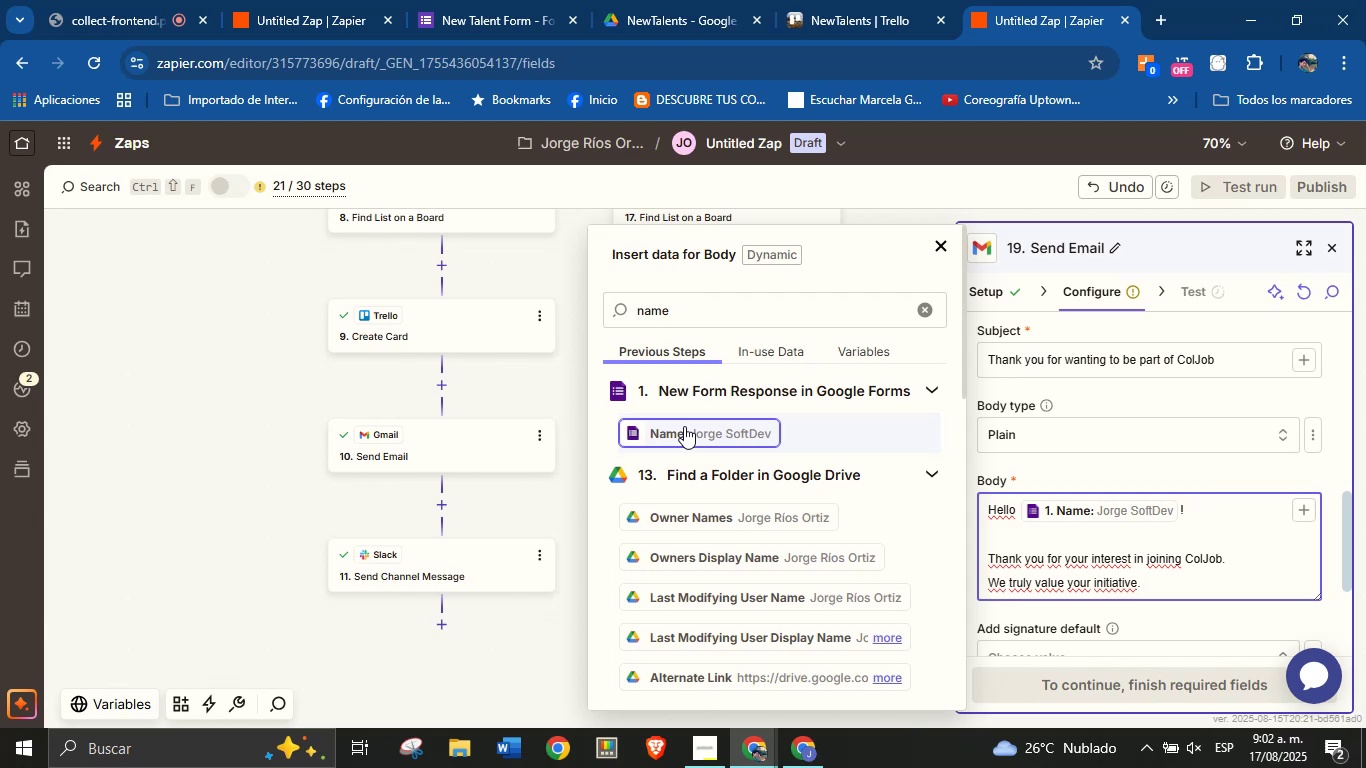 
type(and are glad )
 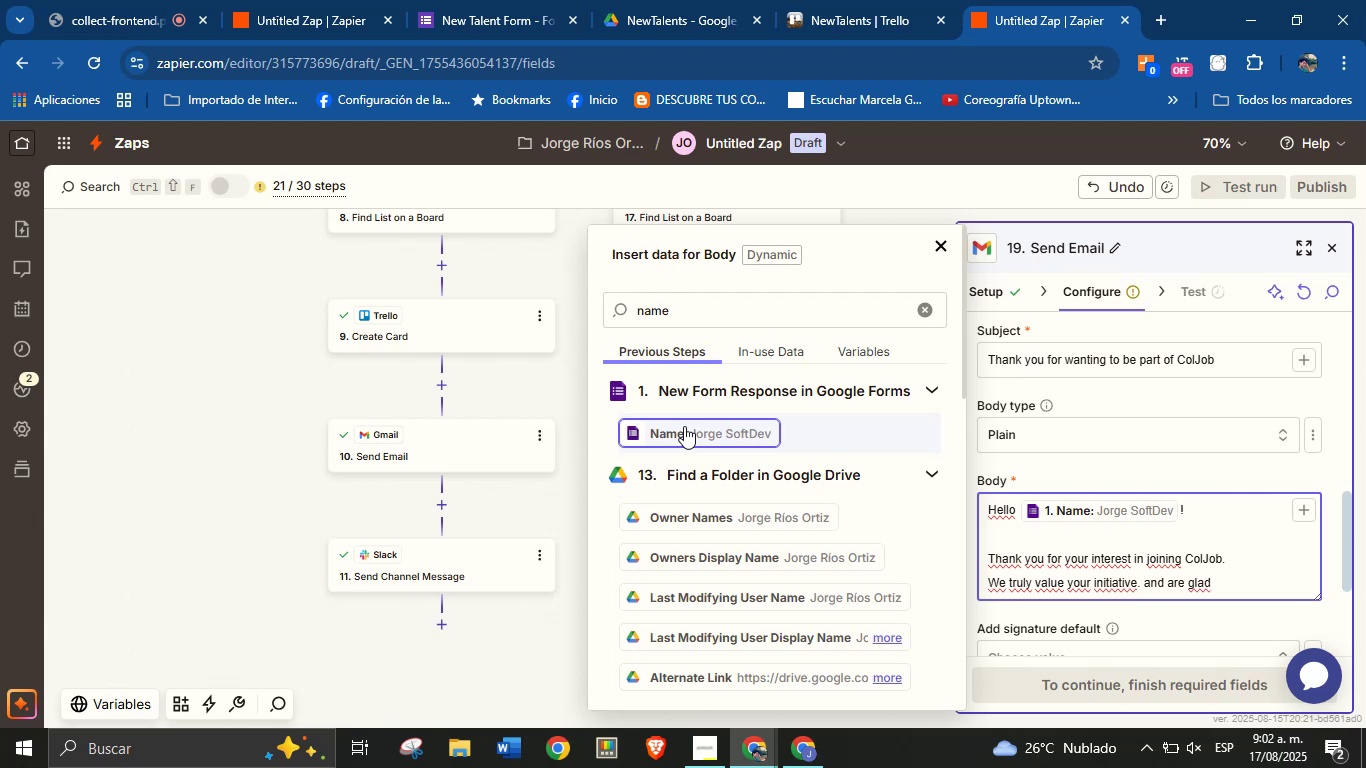 
wait(5.25)
 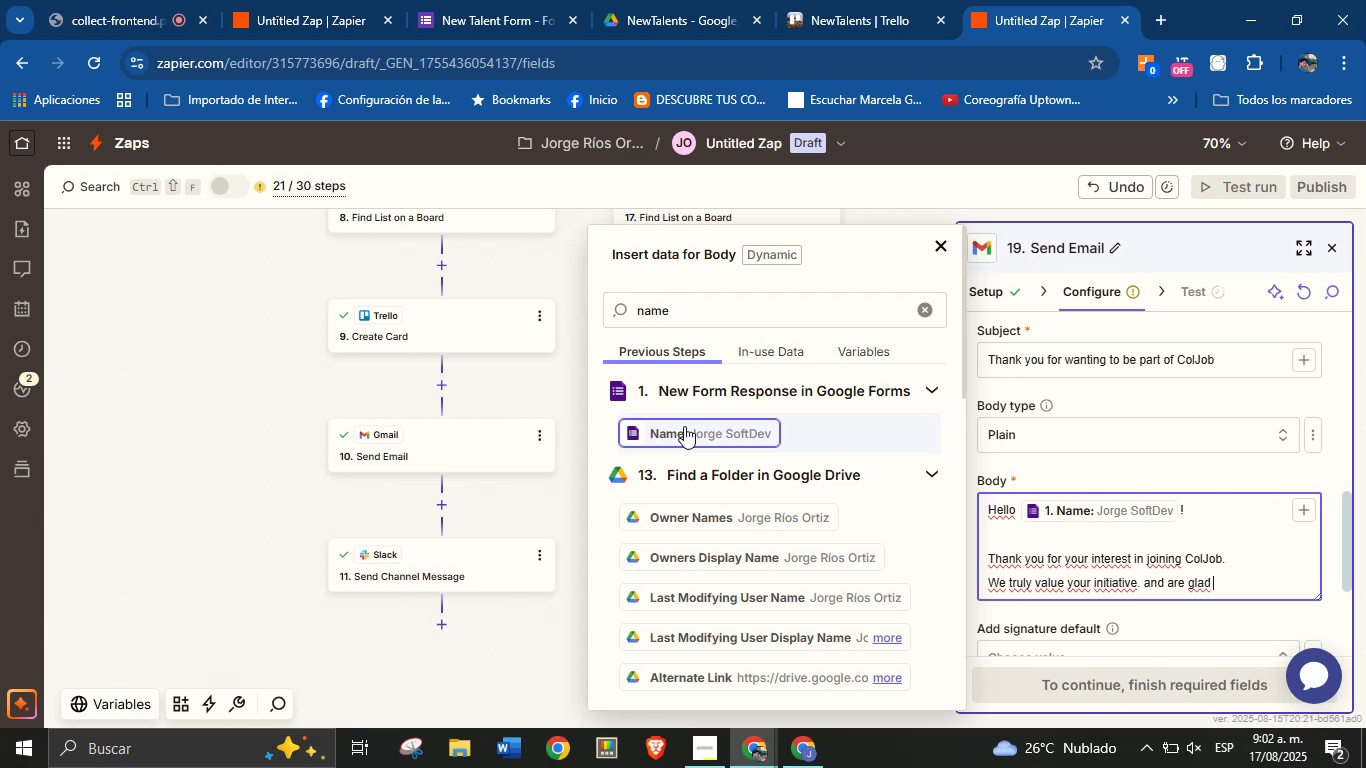 
type(you want )
 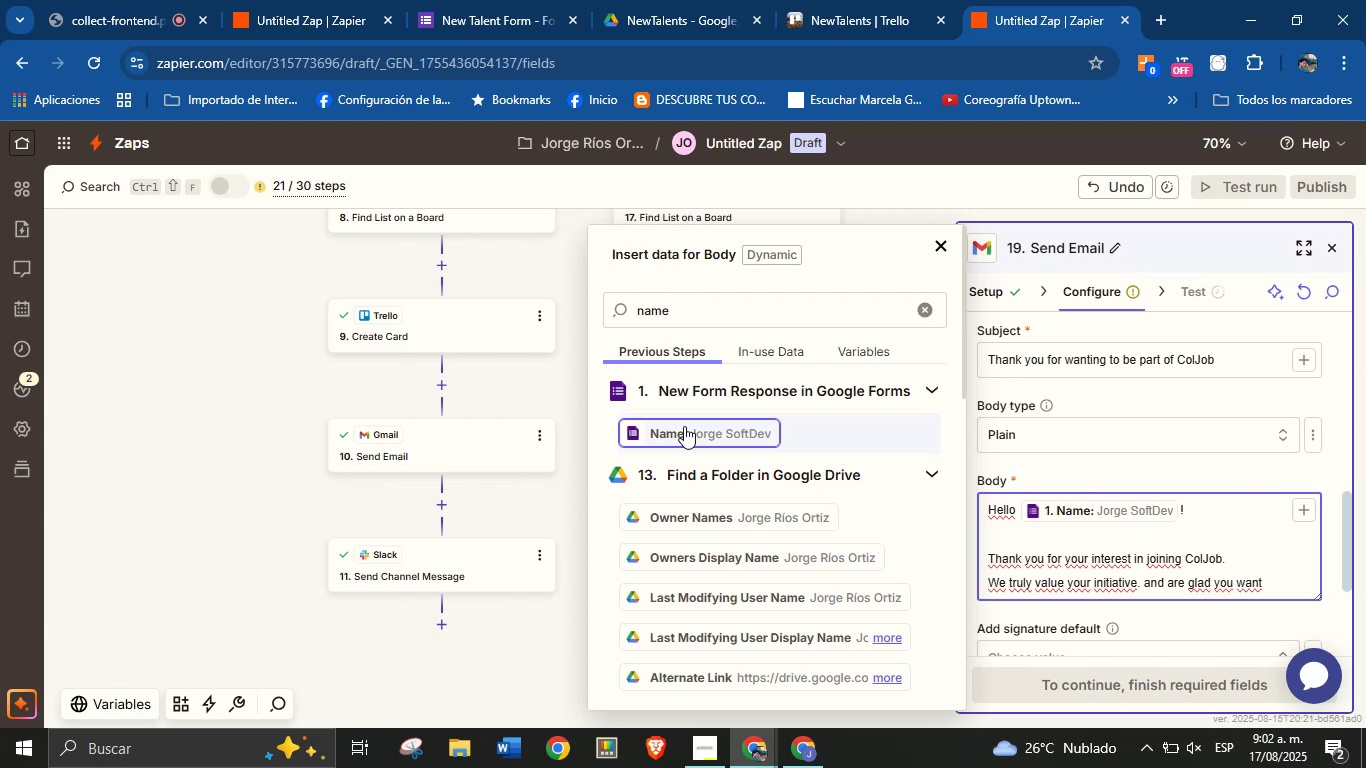 
type(to be part of )
 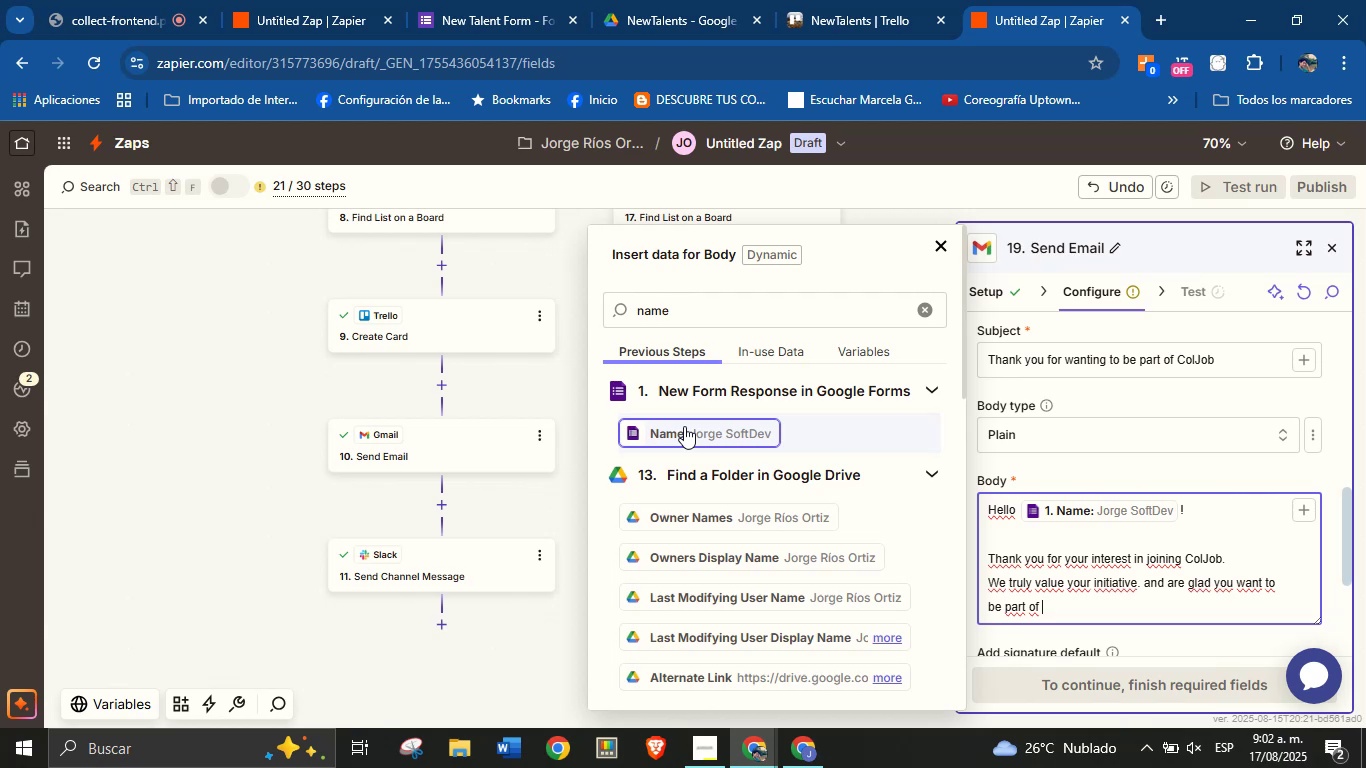 
wait(12.02)
 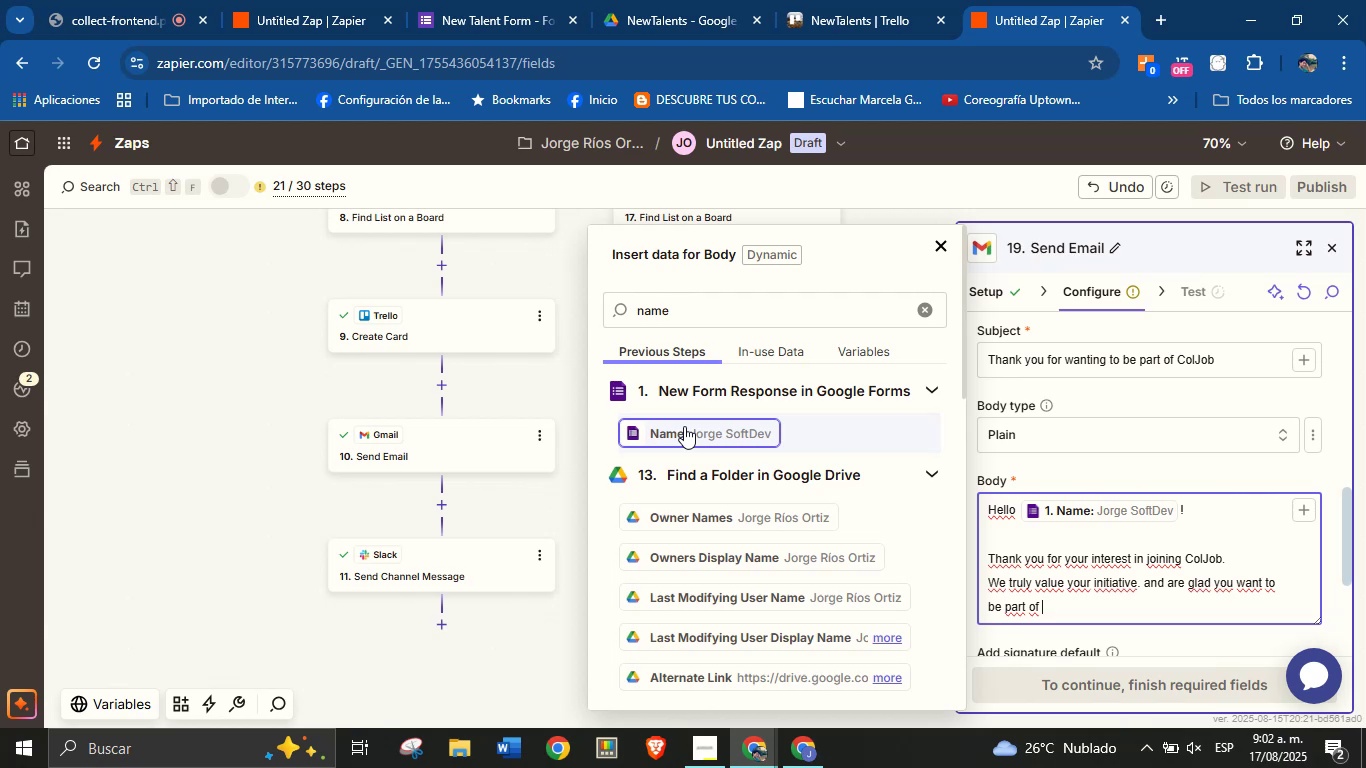 
type(our talent )
 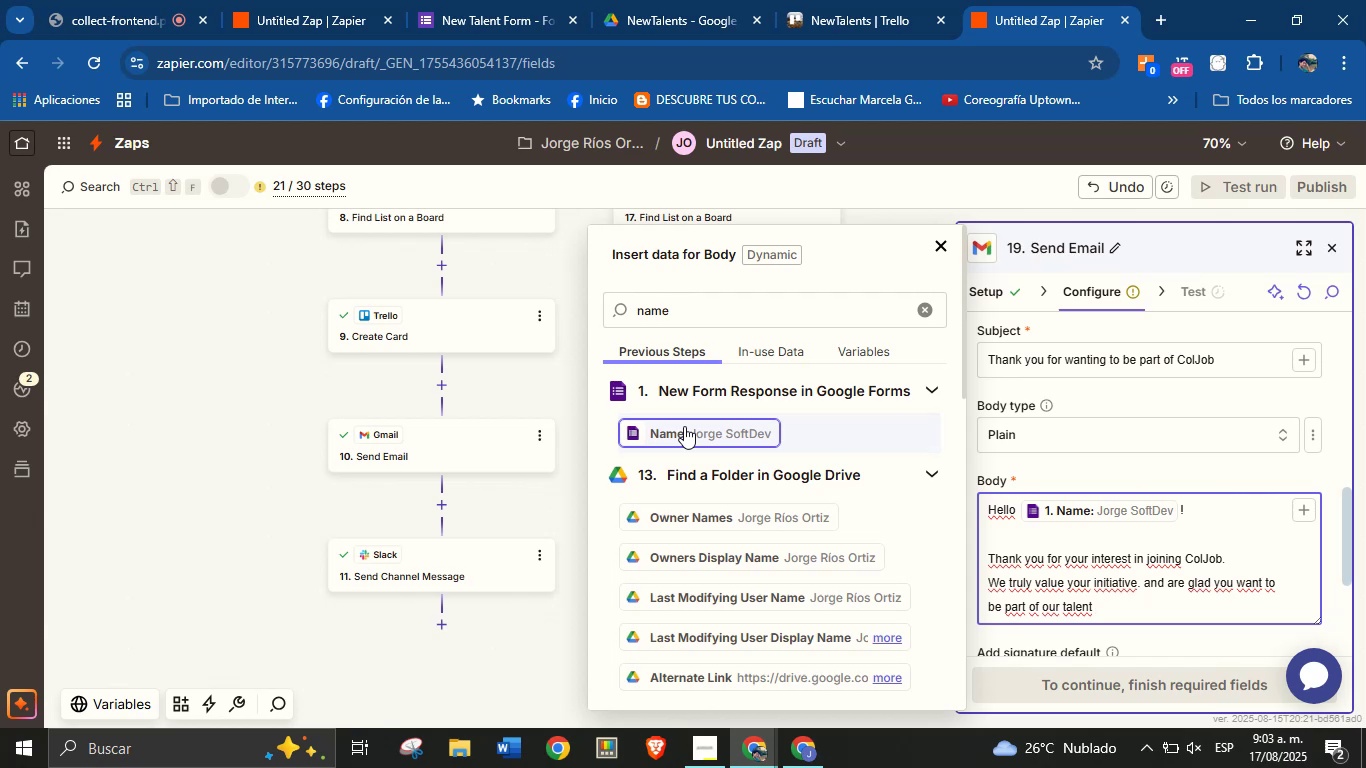 
wait(54.67)
 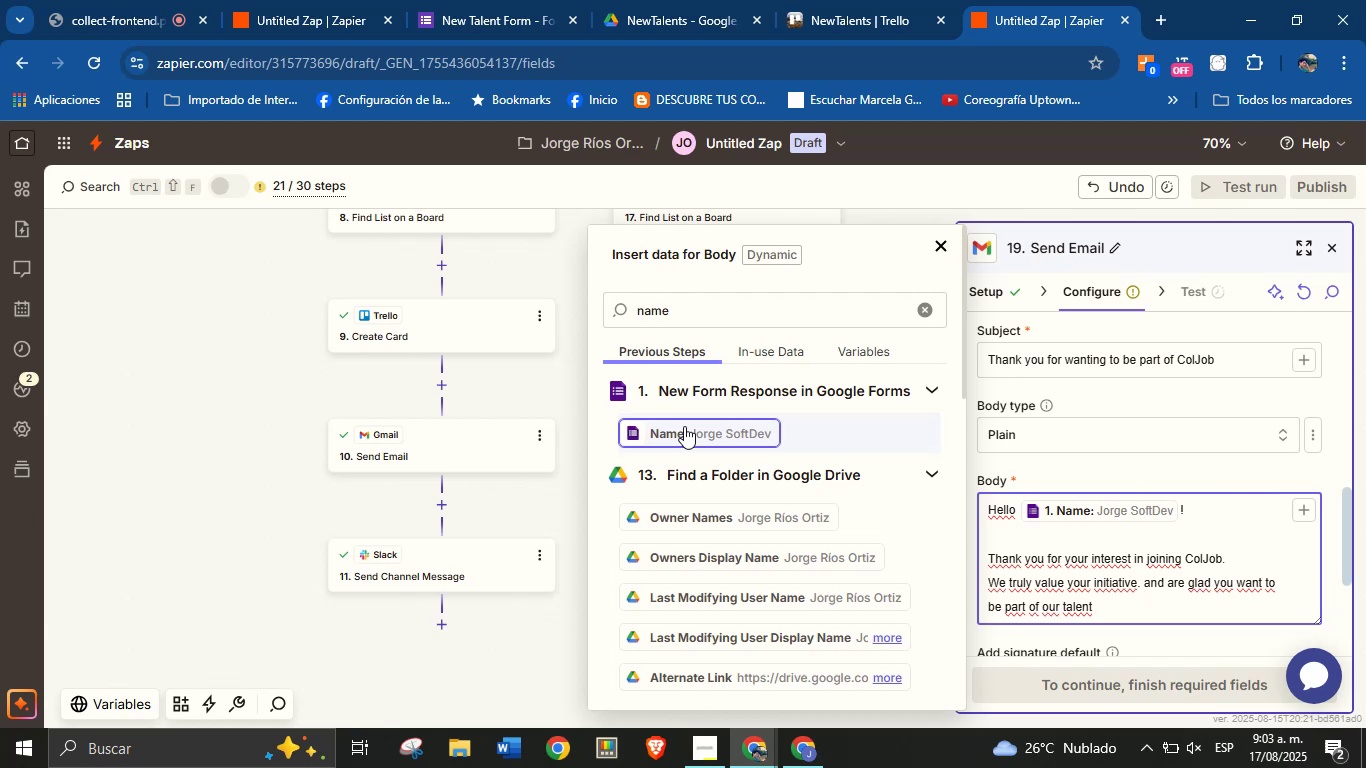 
left_click([1144, 582])
 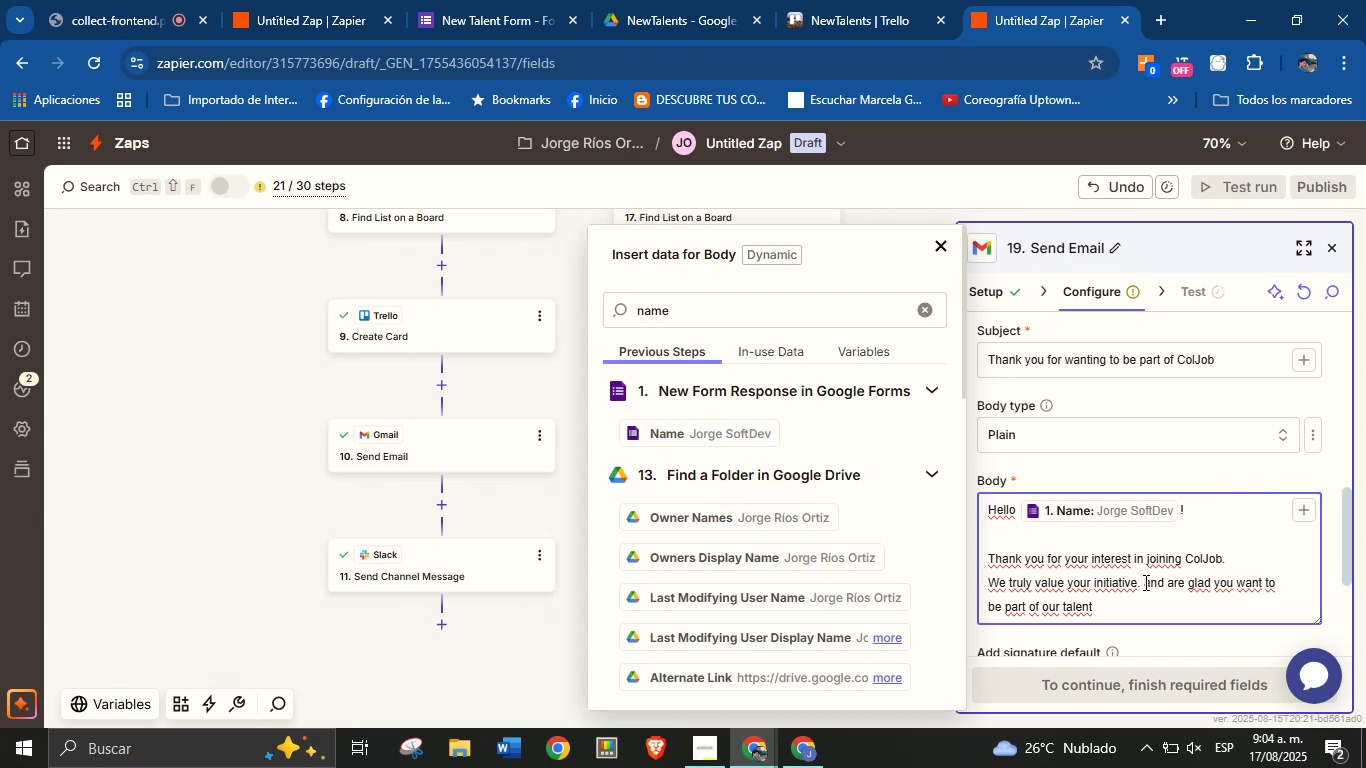 
key(ArrowLeft)
 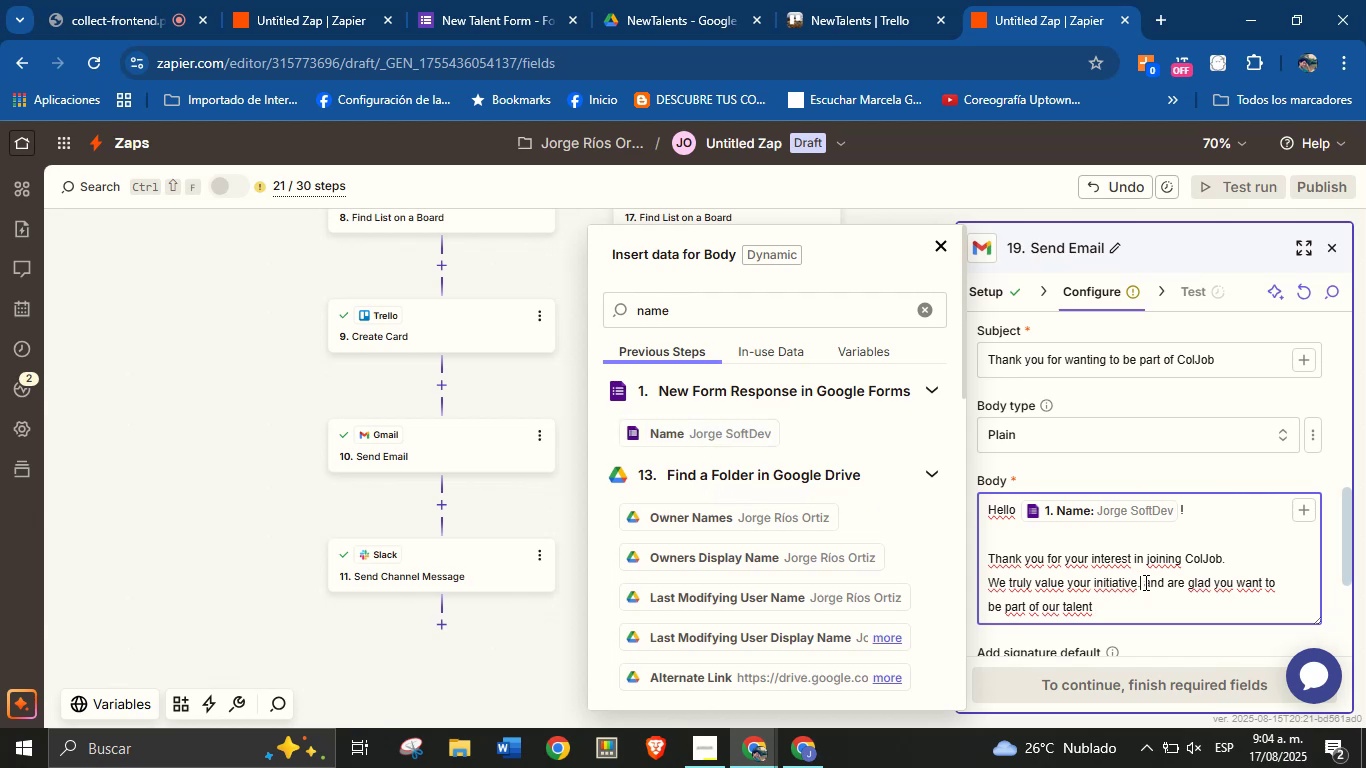 
key(Backspace)
 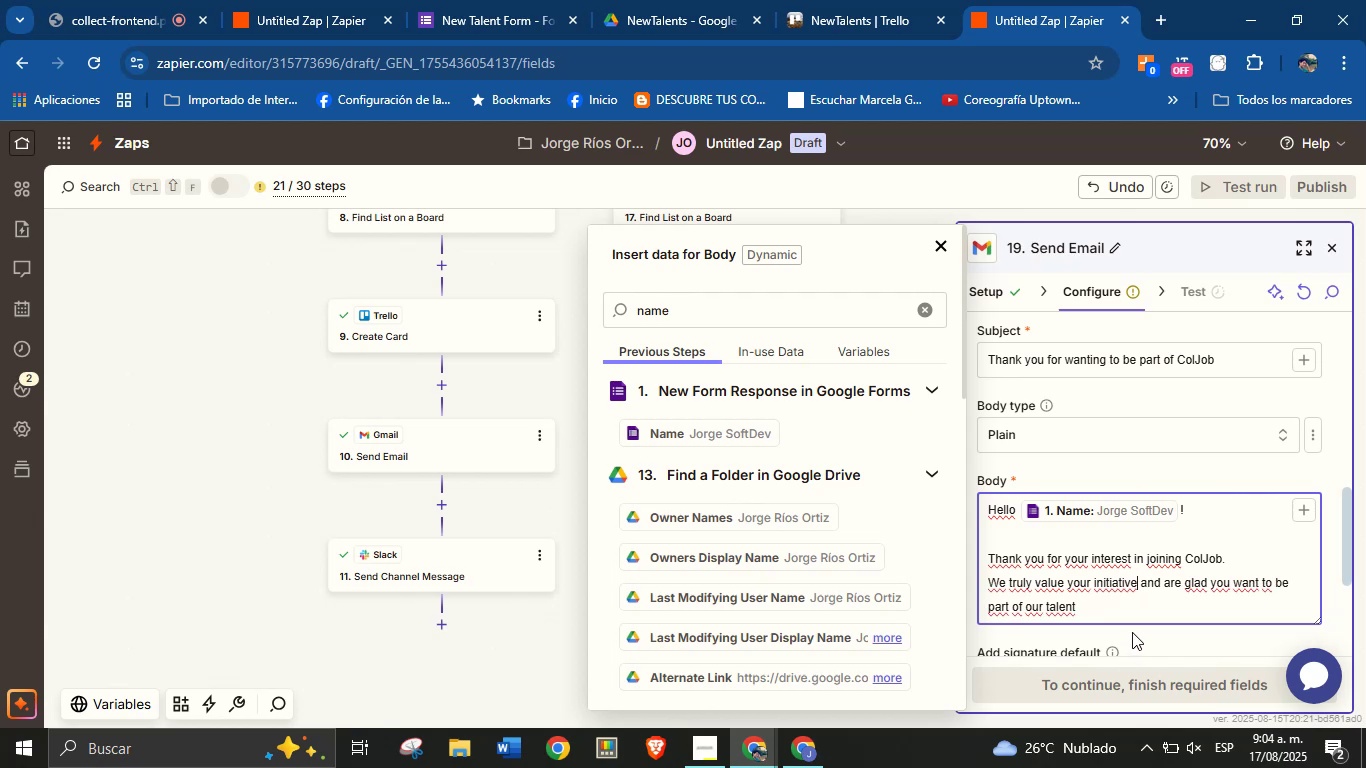 
left_click([1139, 615])
 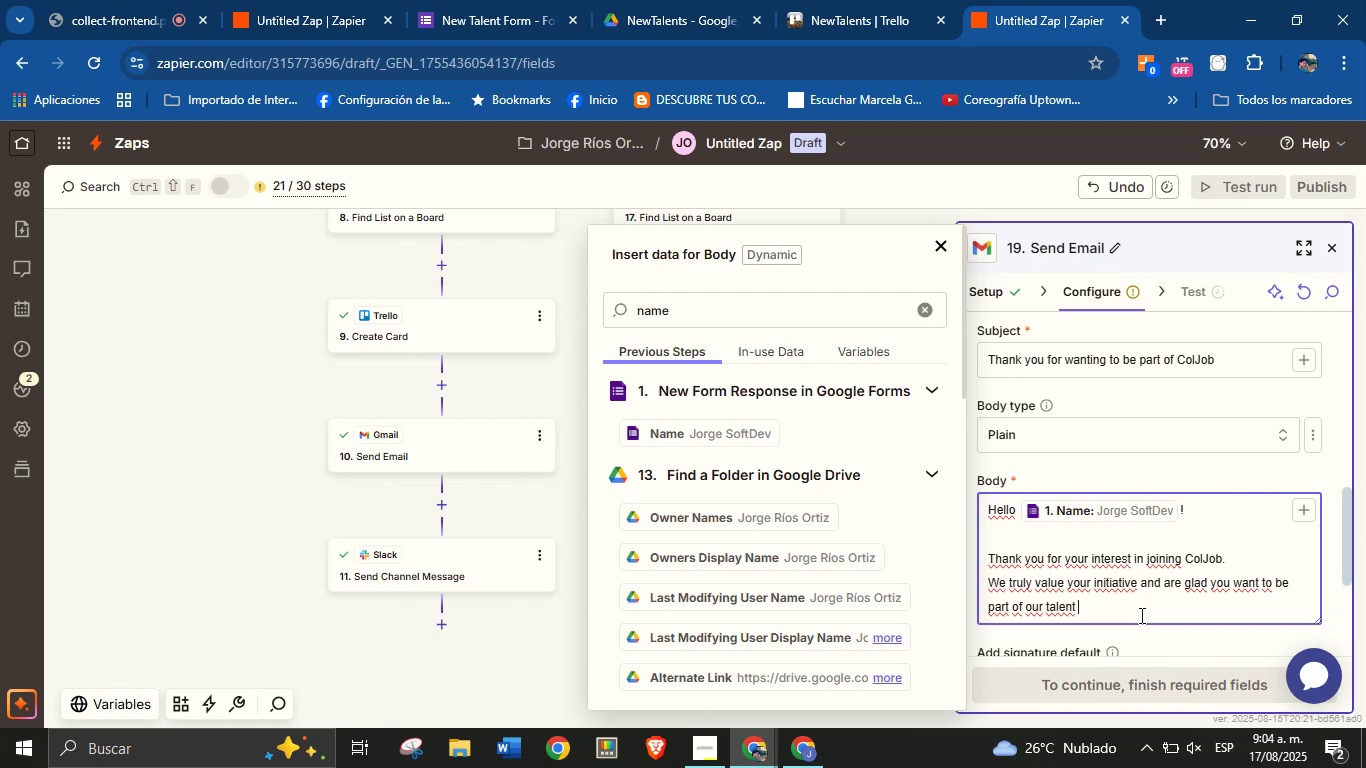 
wait(15.01)
 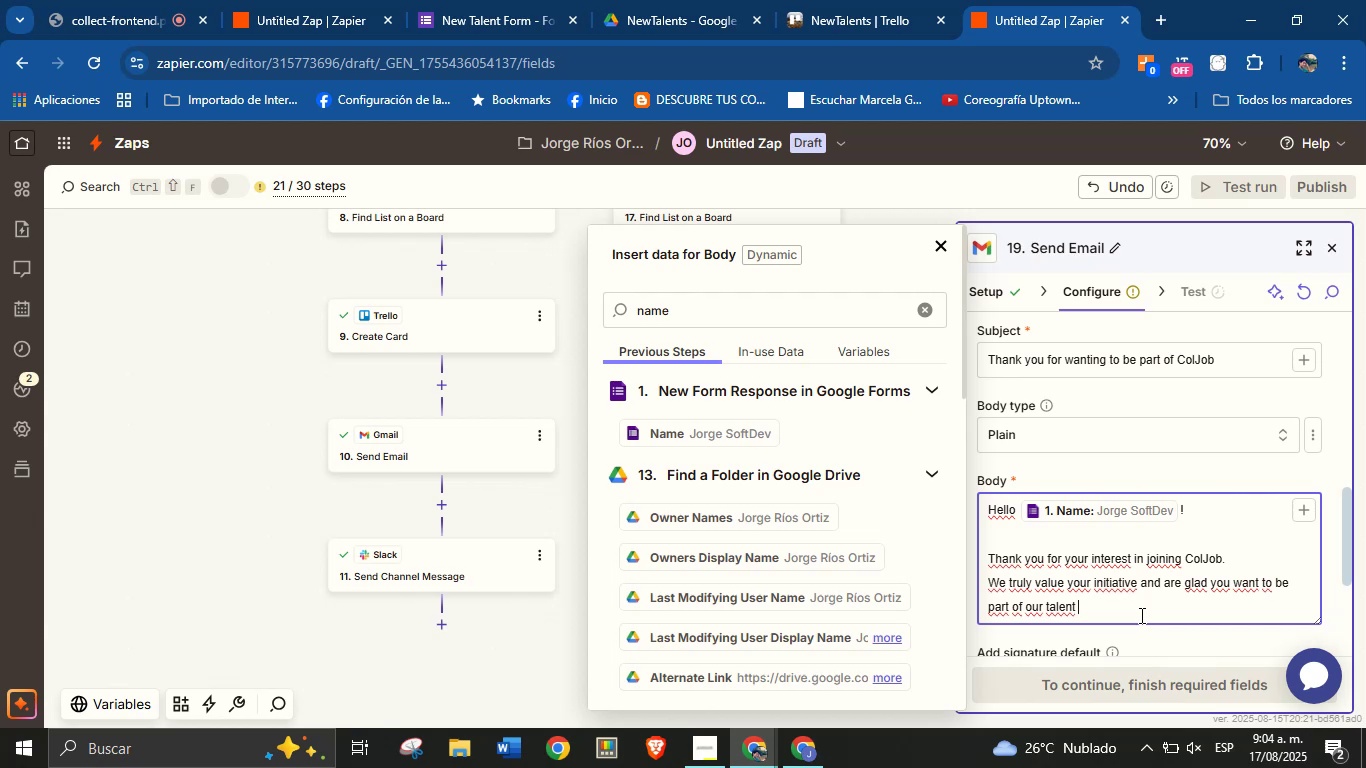 
type(network. E)
key(Backspace)
type(We[ll be want )
 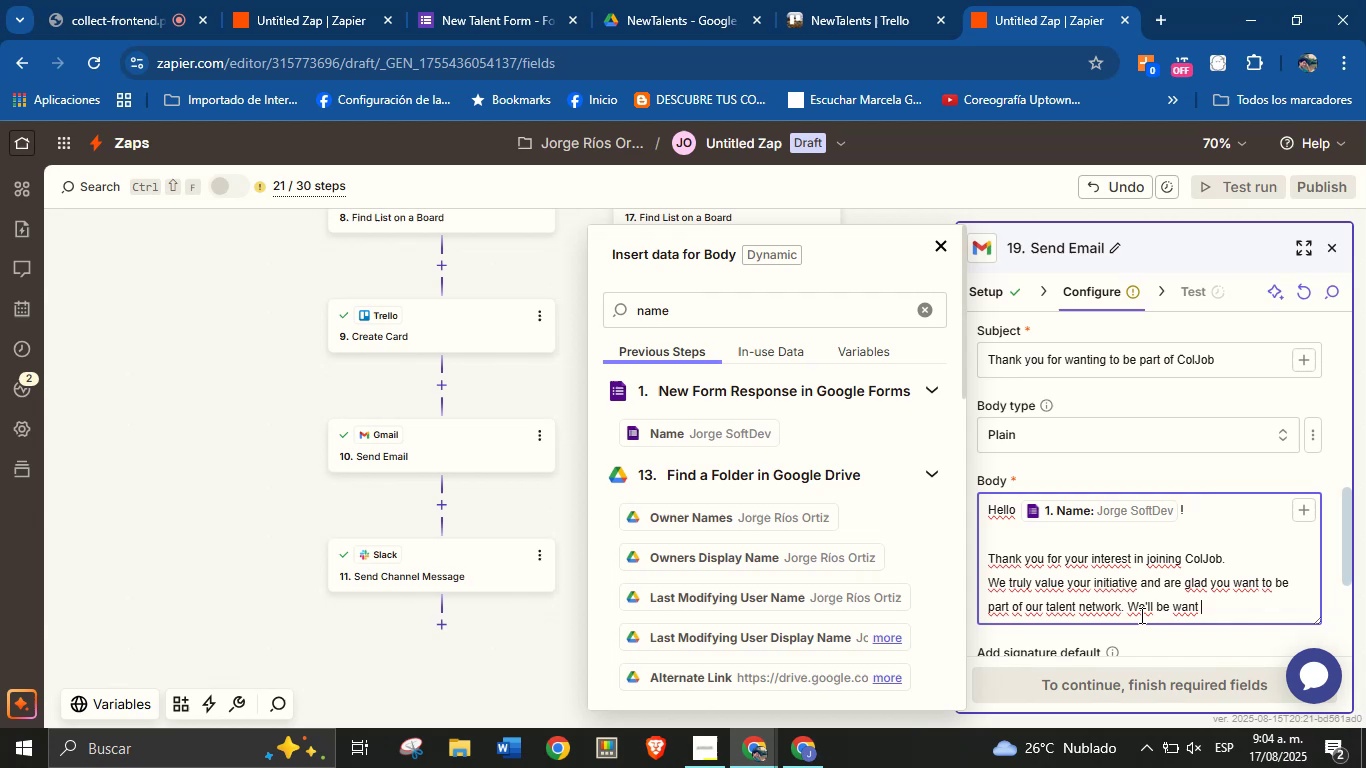 
key(Backspace)
key(Backspace)
key(Backspace)
key(Backspace)
key(Backspace)
type(in touch )
 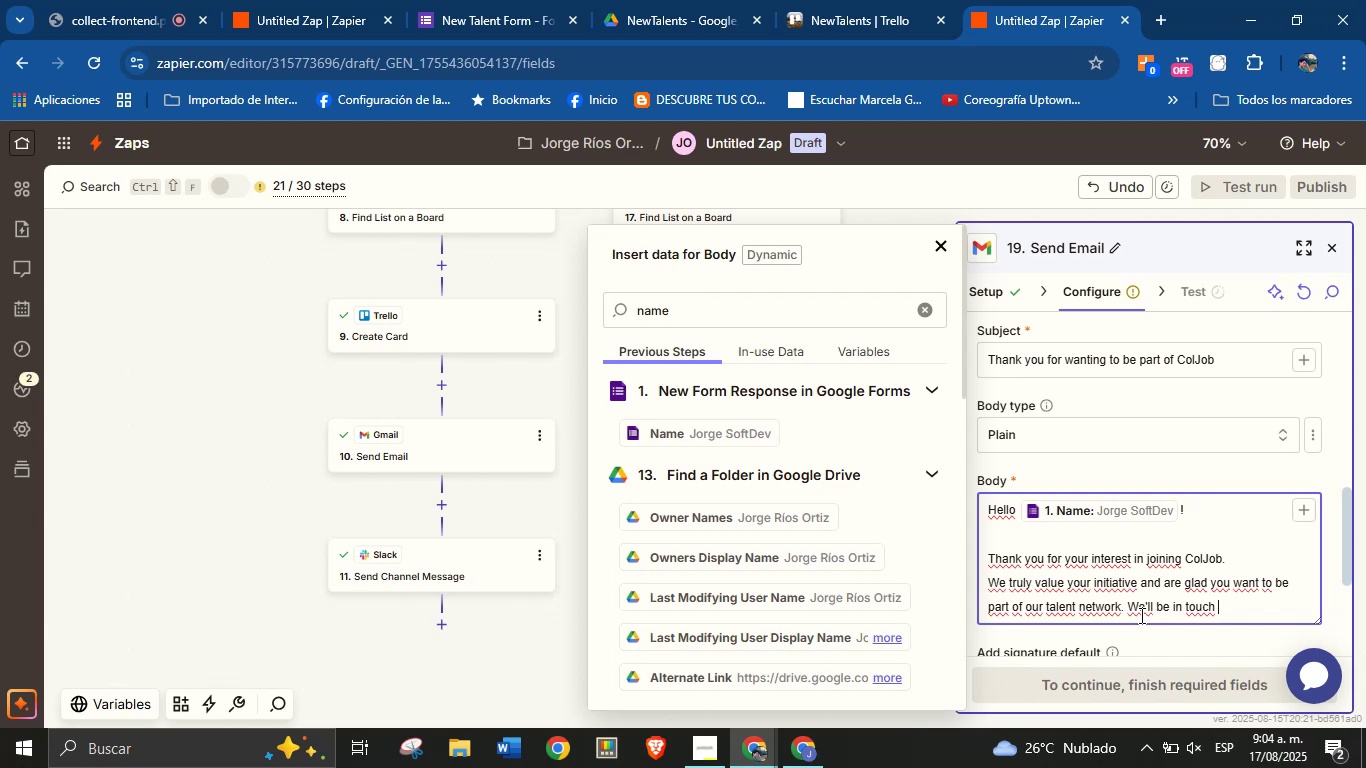 
type(with you soon)
 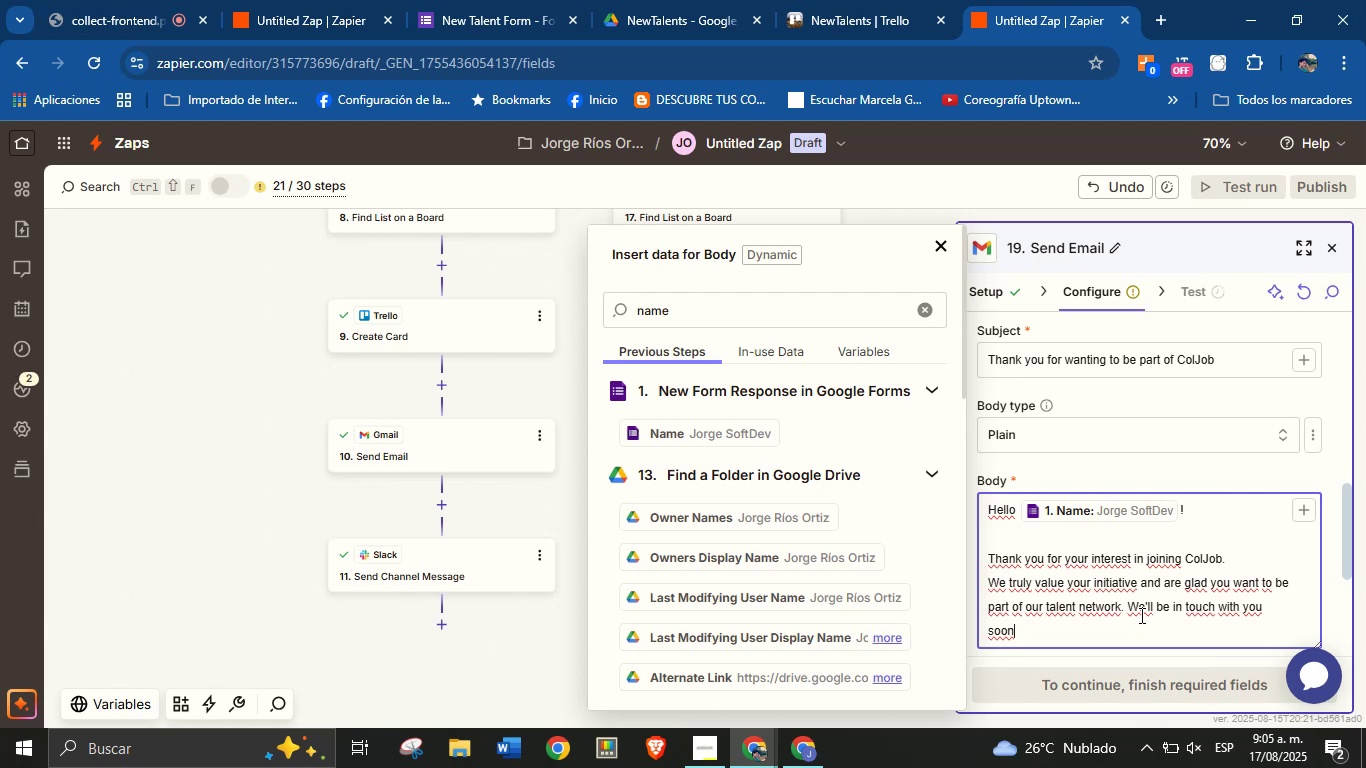 
wait(10.85)
 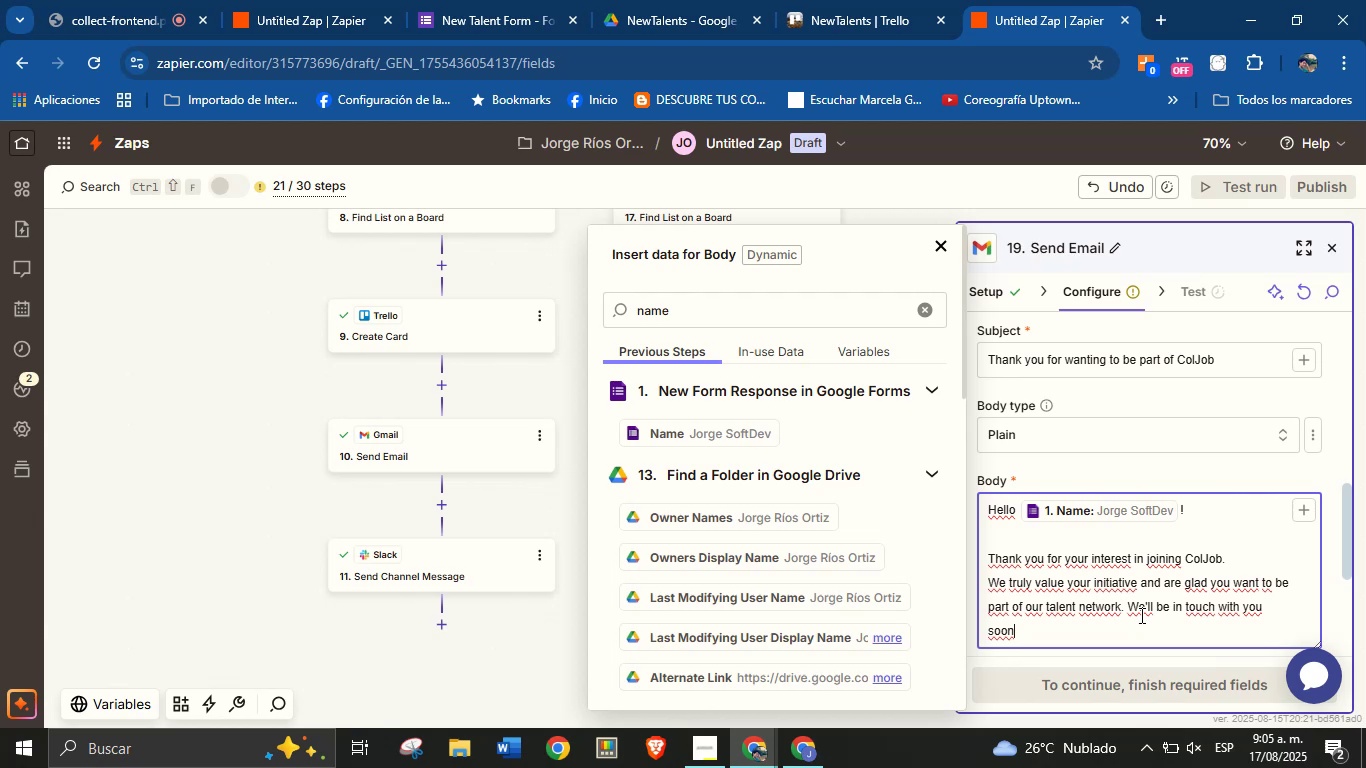 
type( regarding the next step)
 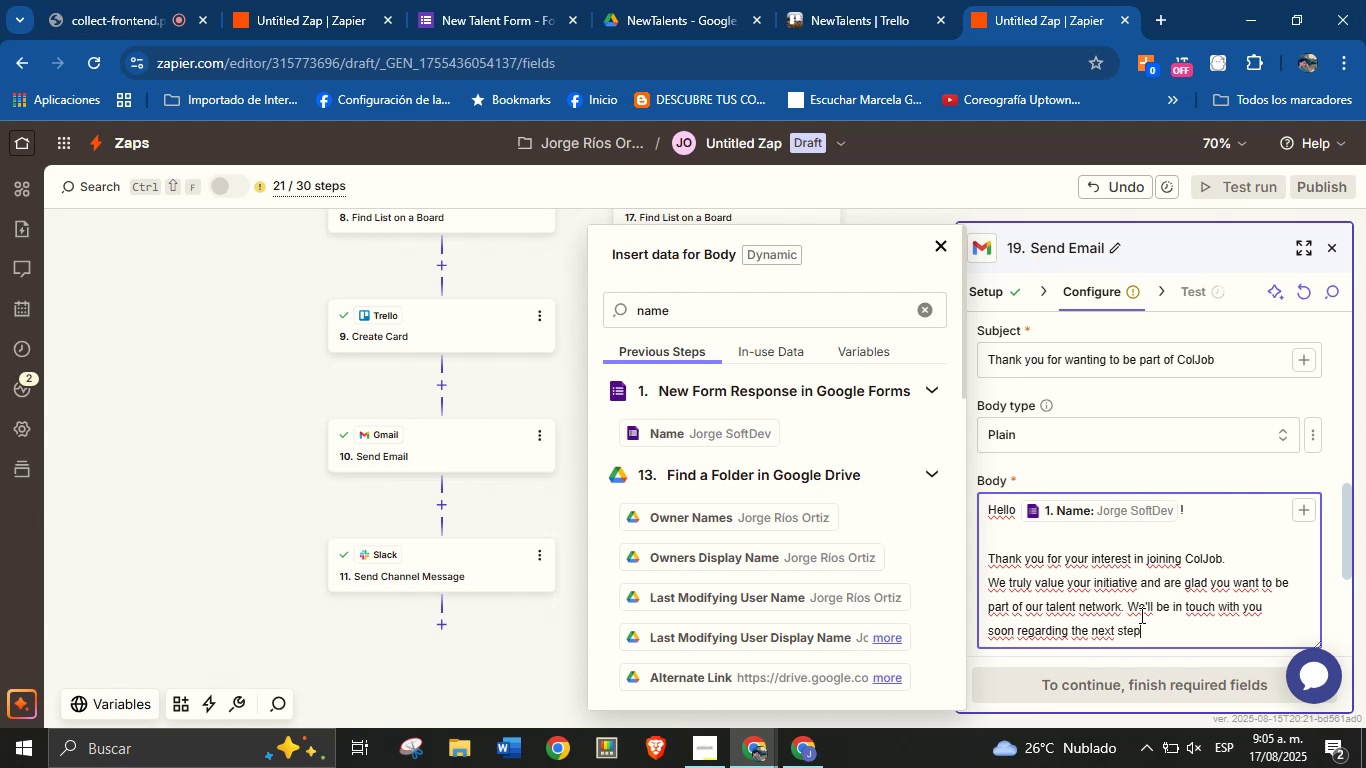 
key(Period)
 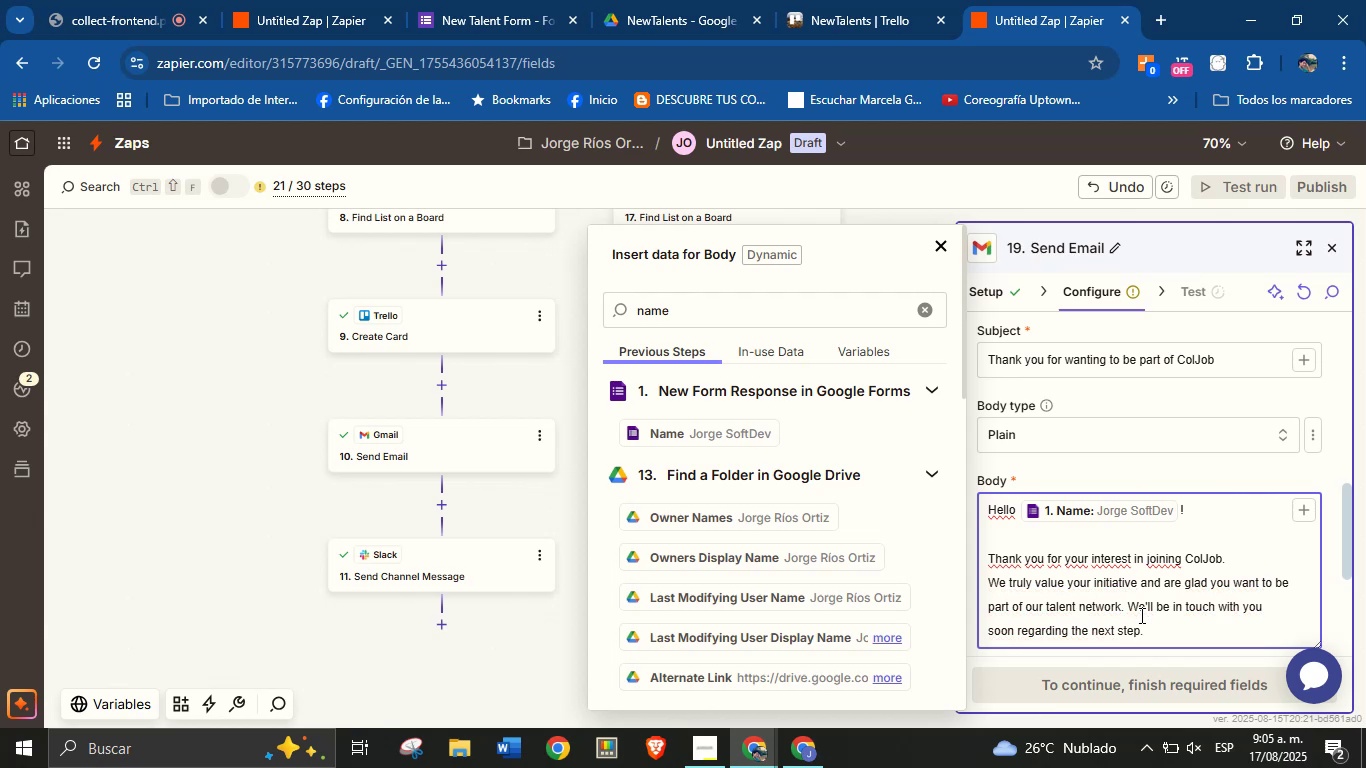 
key(Enter)
 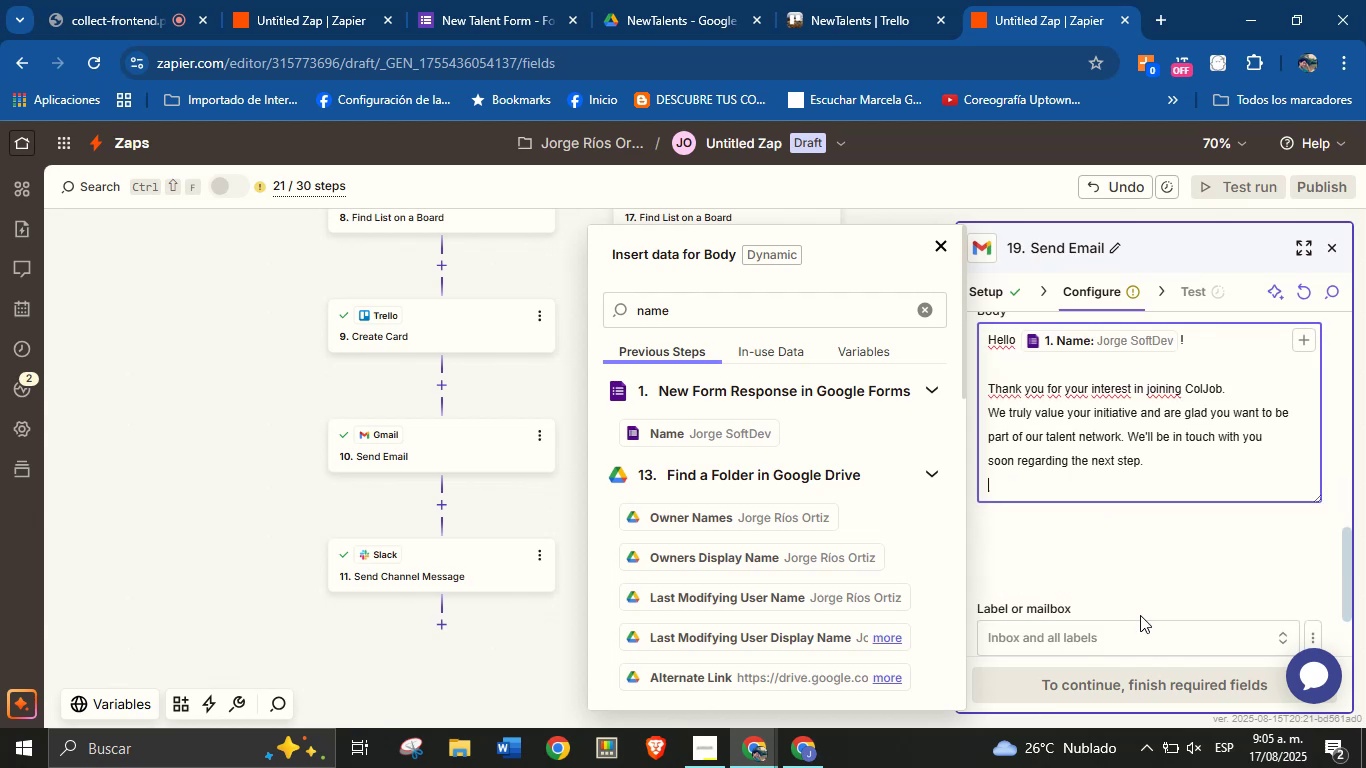 
key(Enter)
 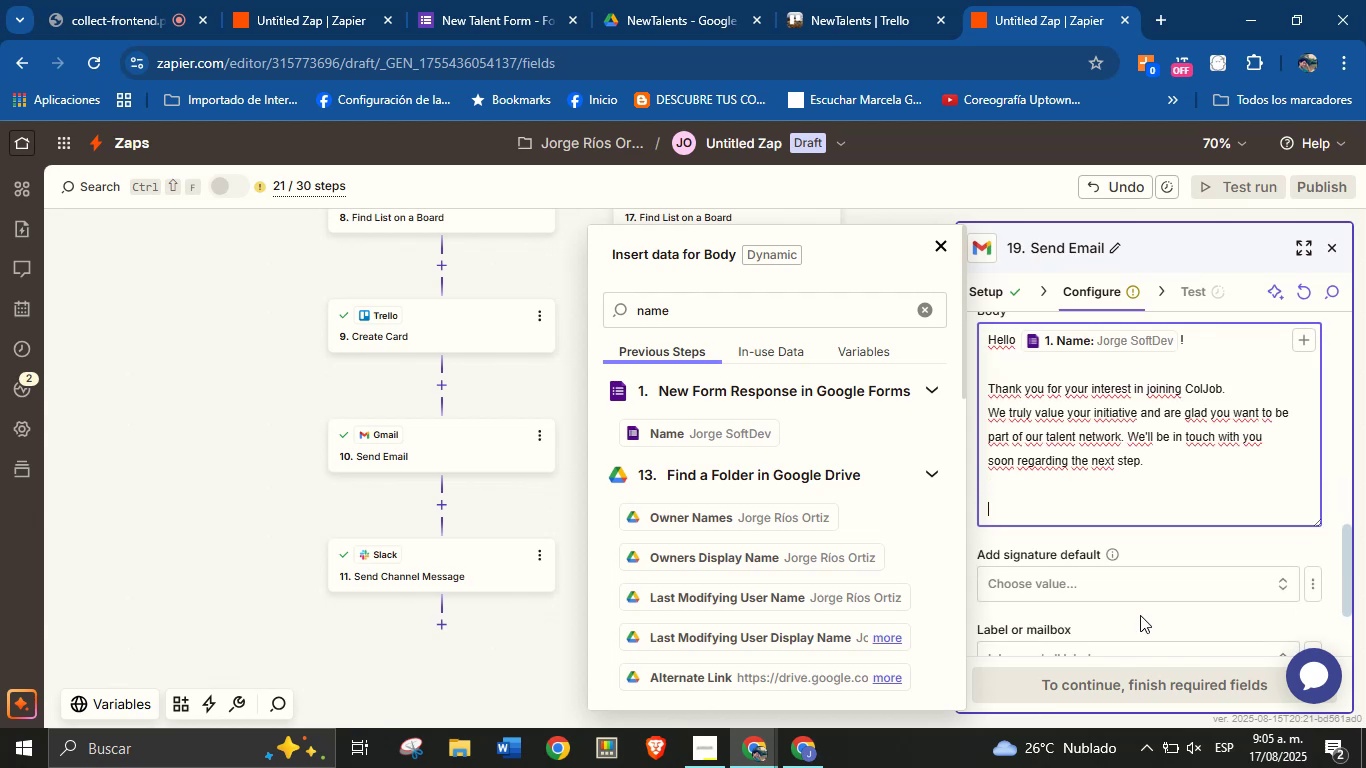 
type(Best regards,)
 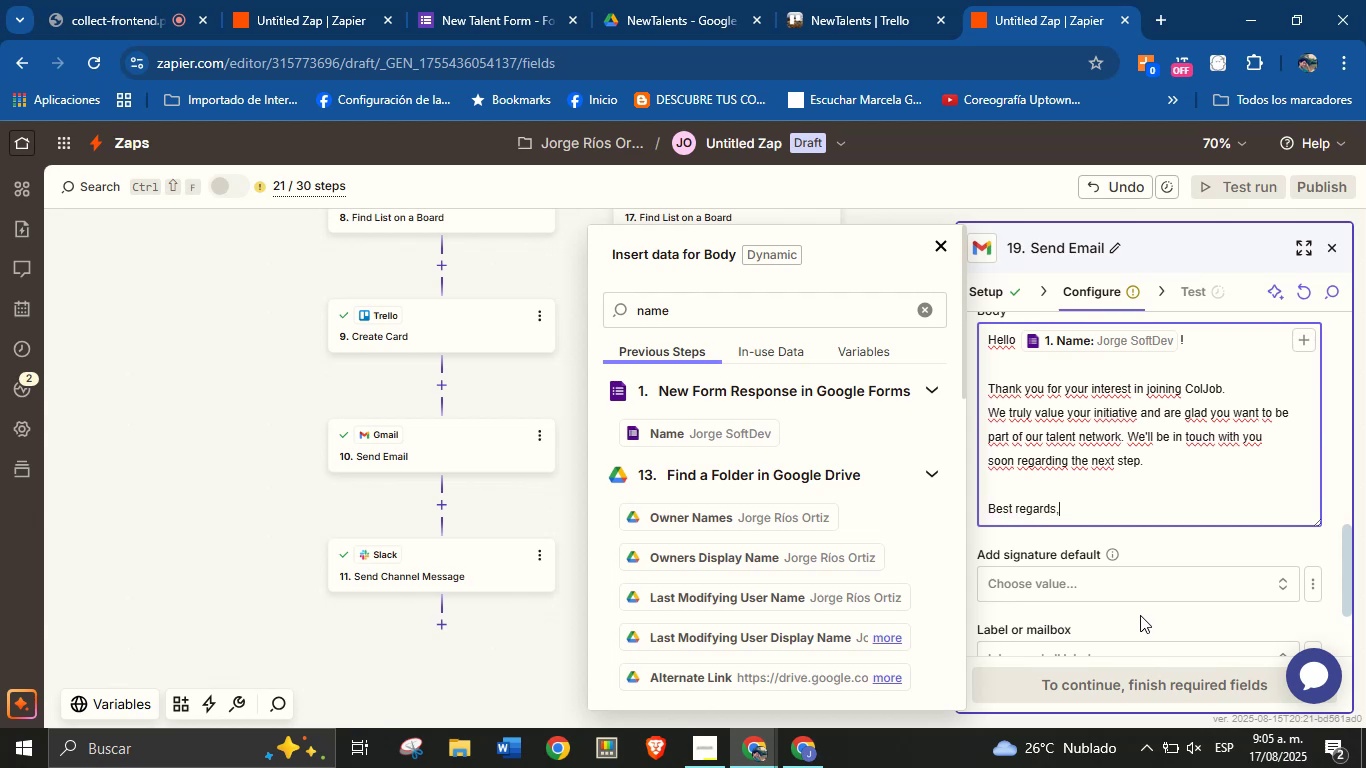 
key(Enter)
 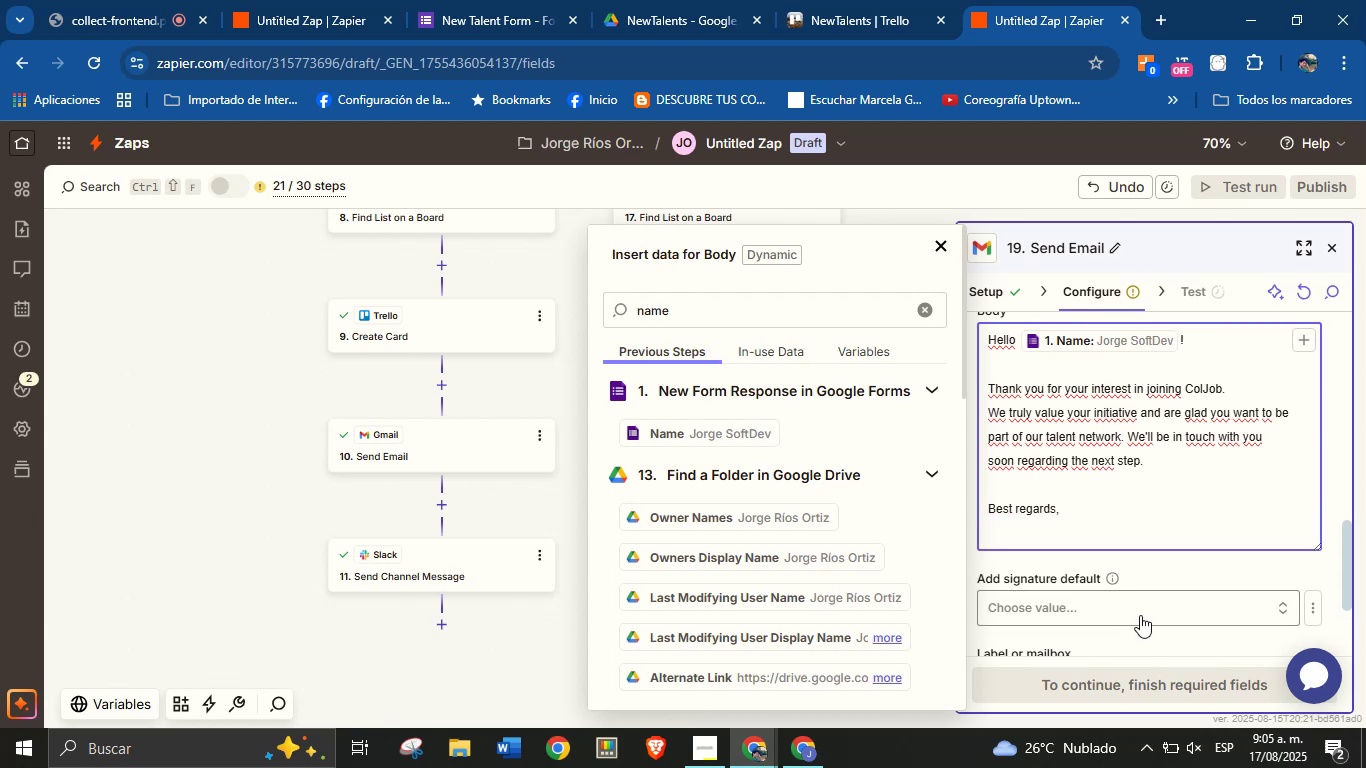 
type(ColJob Team )
 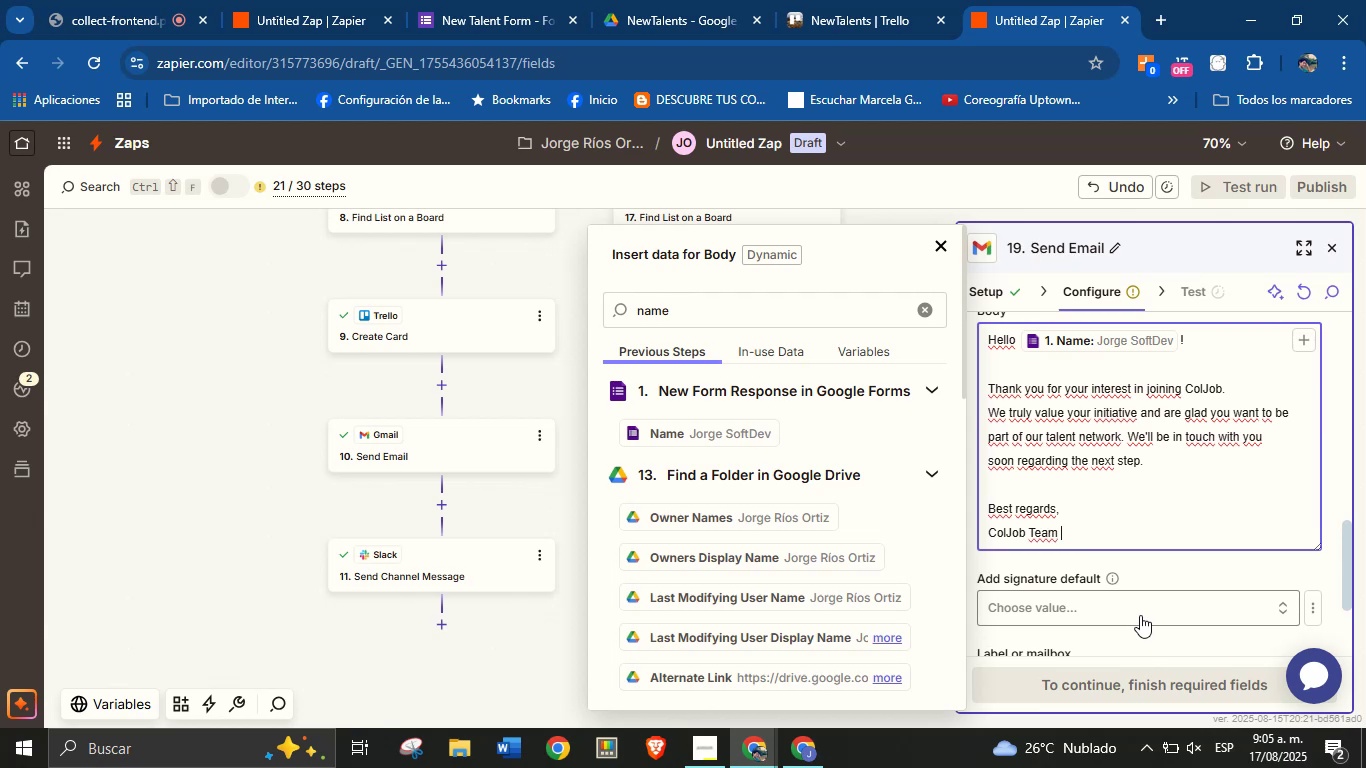 
wait(6.37)
 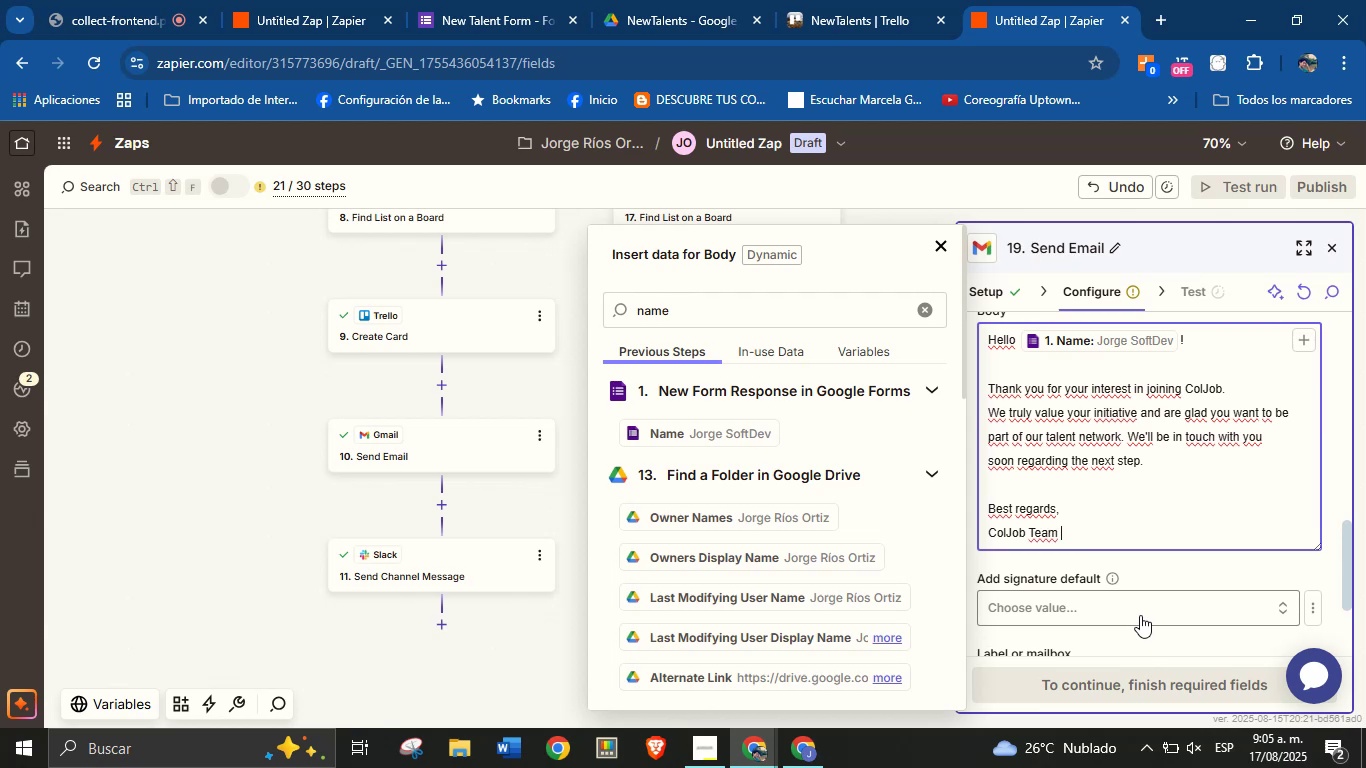 
type(Solutions)
 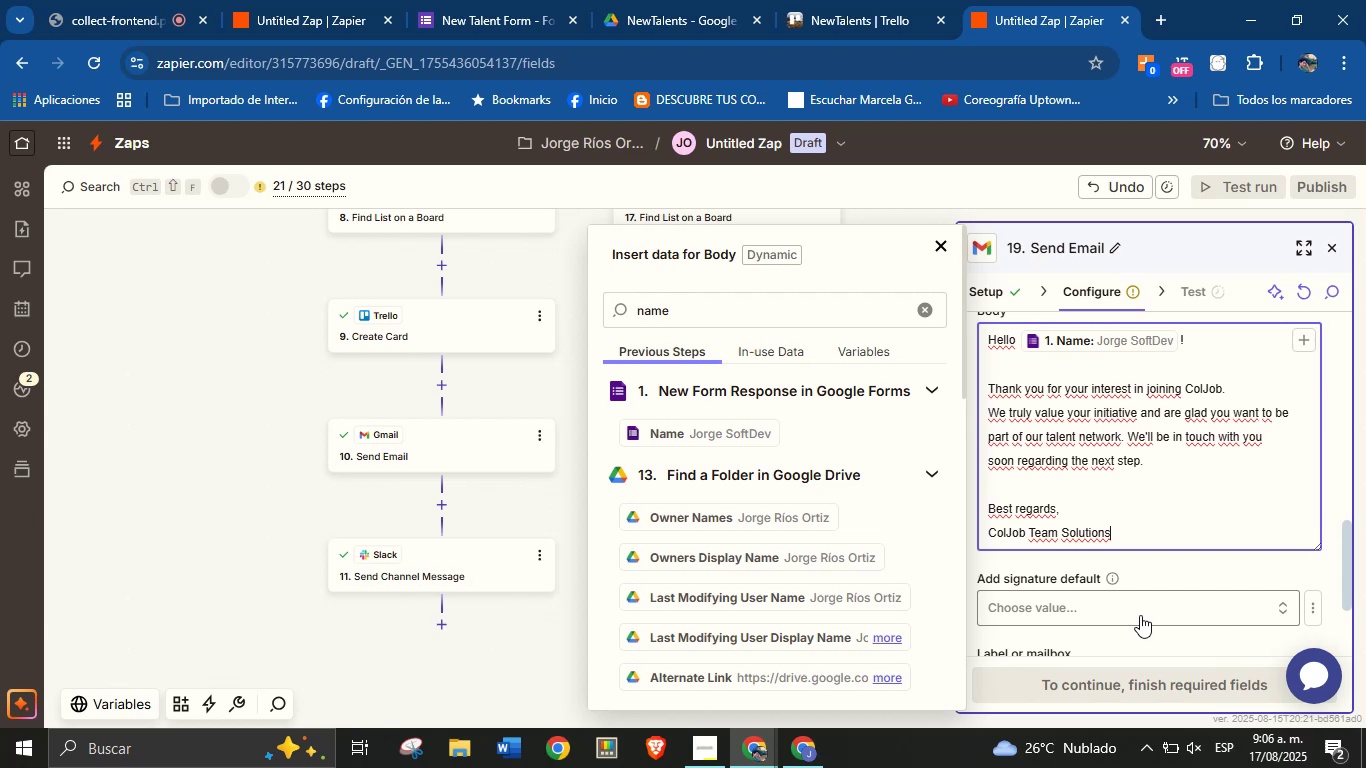 
wait(13.97)
 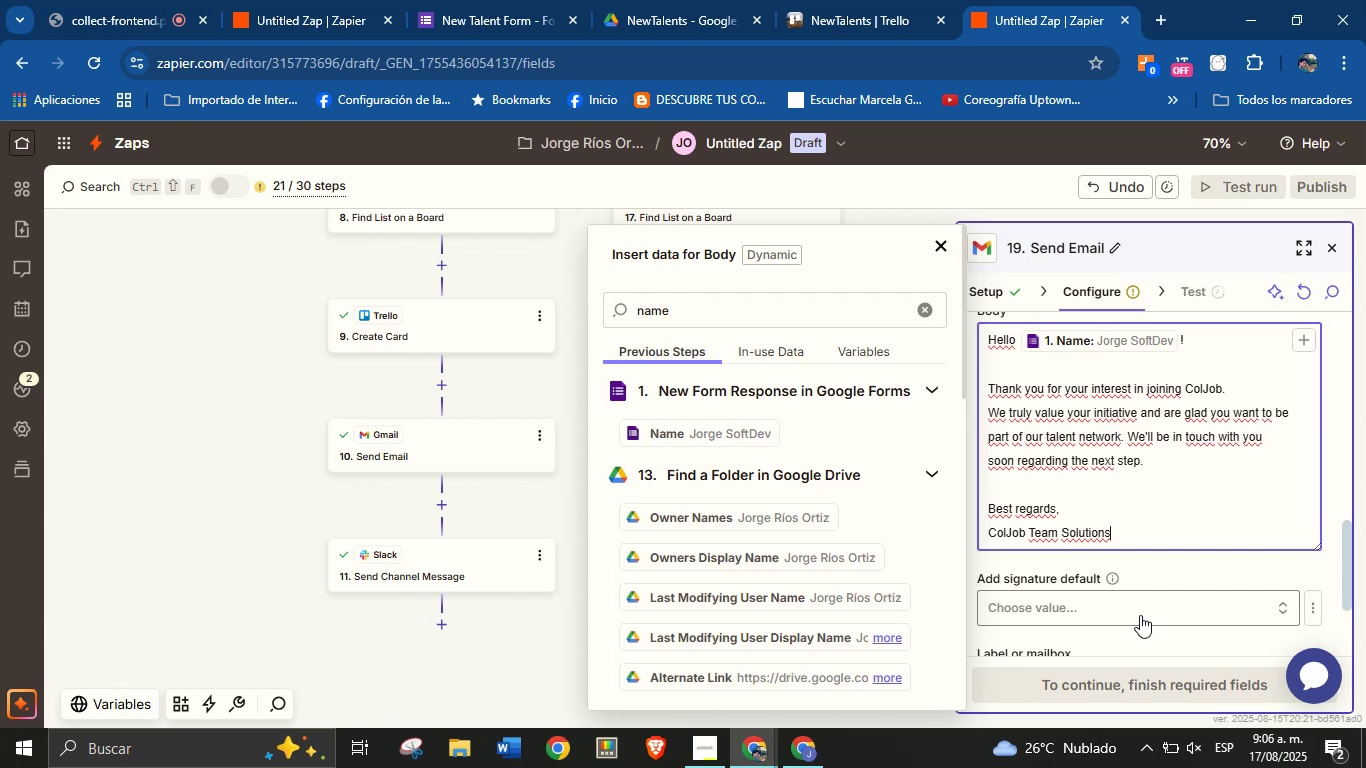 
left_click([1176, 578])
 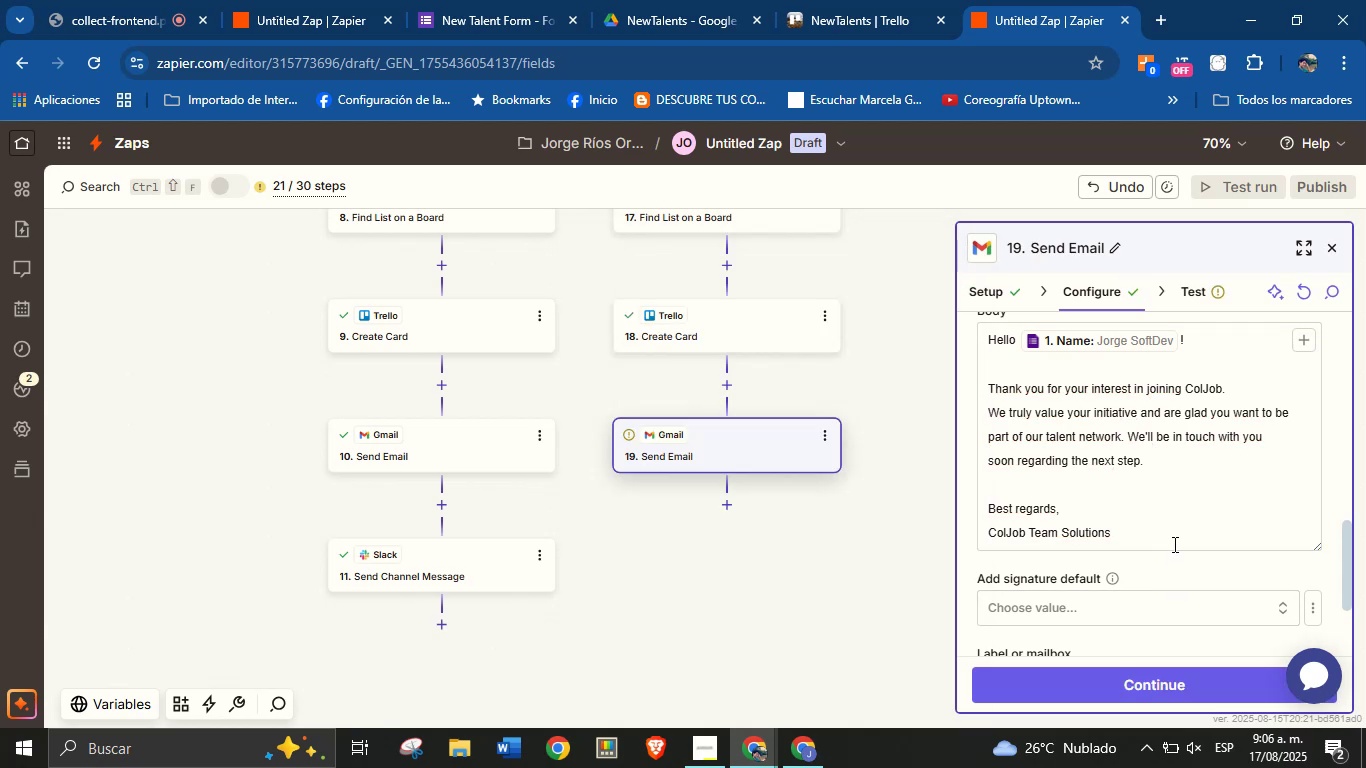 
scroll: coordinate [1217, 505], scroll_direction: down, amount: 2.0
 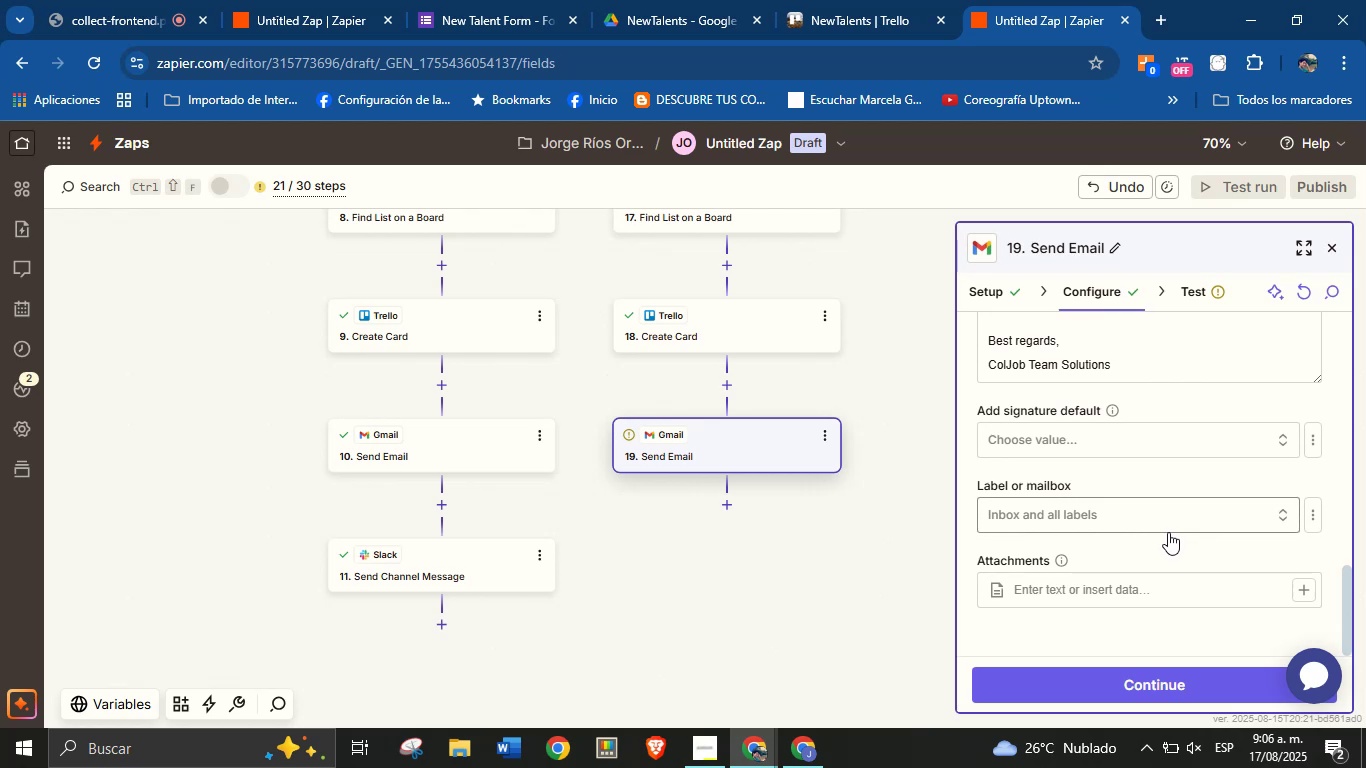 
left_click([1188, 554])
 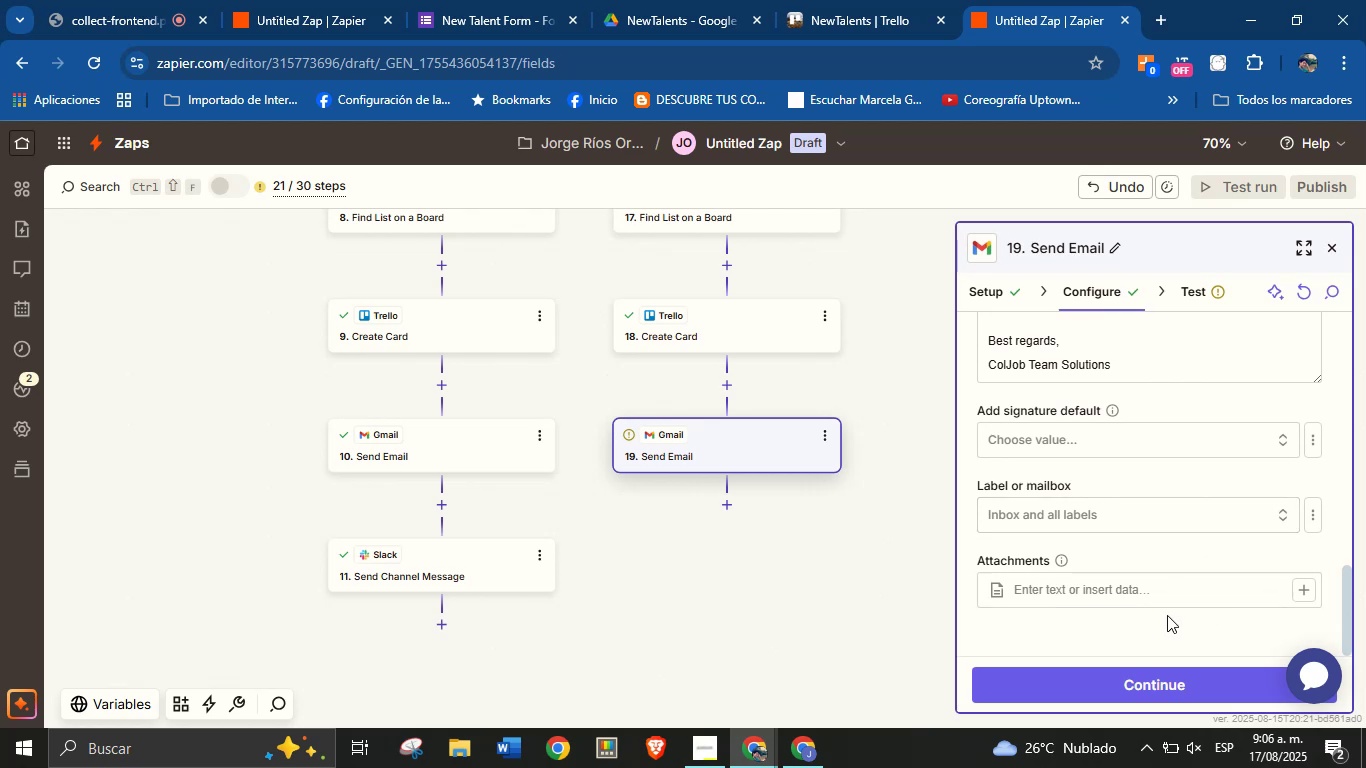 
scroll: coordinate [1191, 528], scroll_direction: up, amount: 3.0
 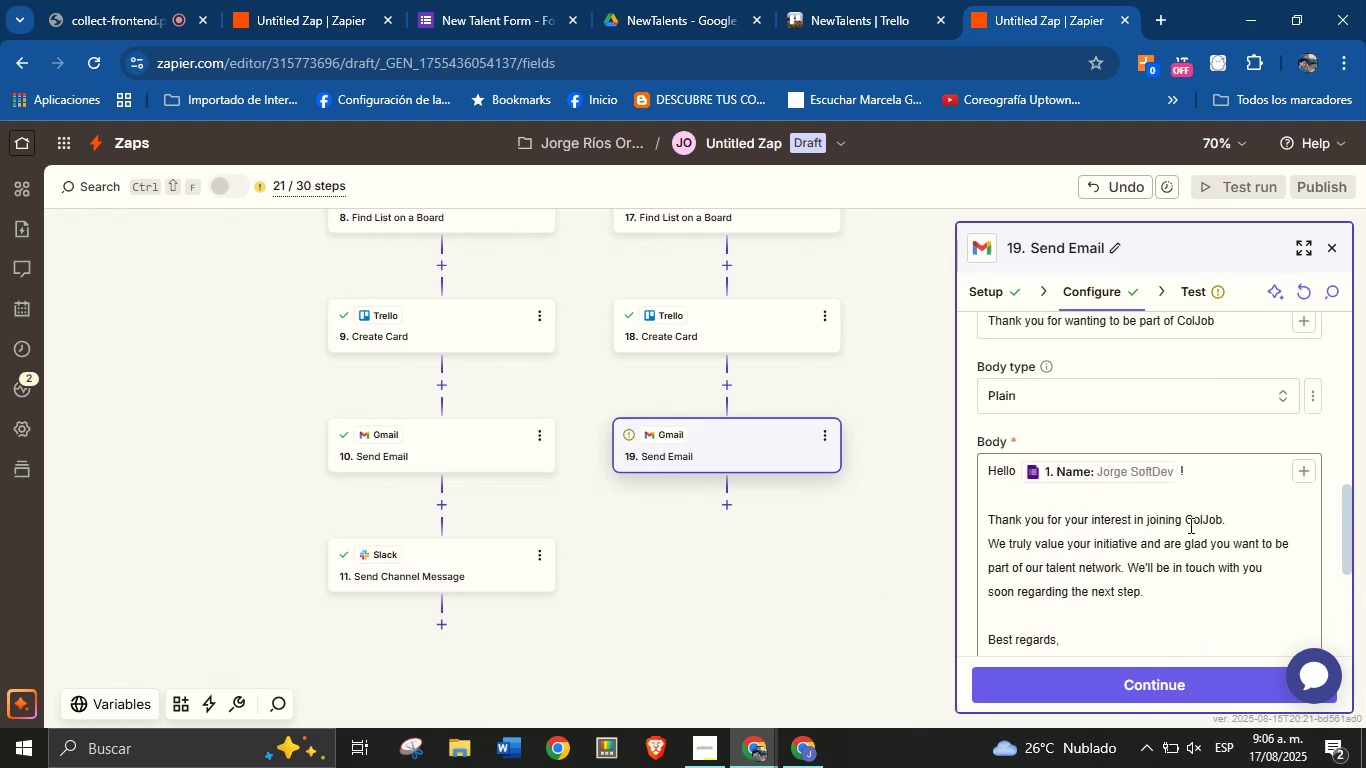 
scroll: coordinate [1187, 531], scroll_direction: down, amount: 3.0
 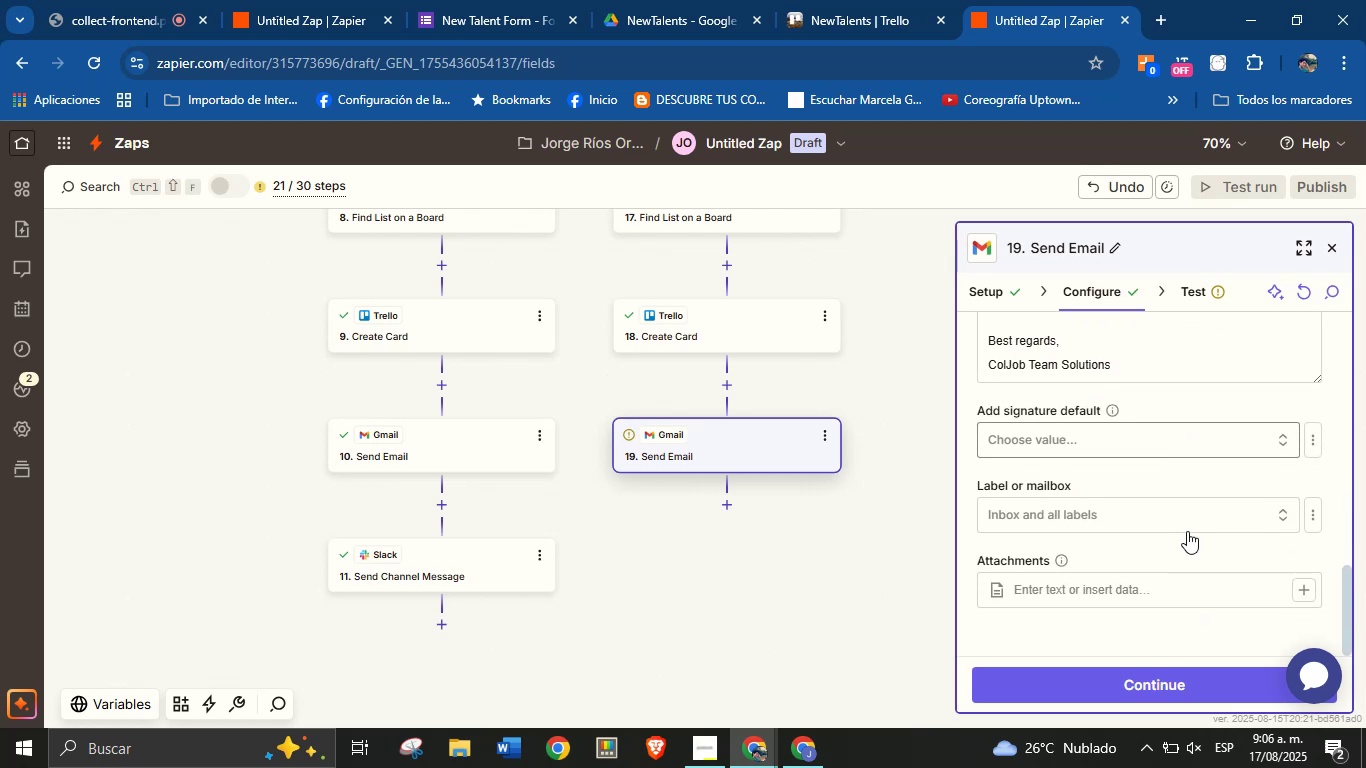 
scroll: coordinate [1187, 509], scroll_direction: up, amount: 3.0
 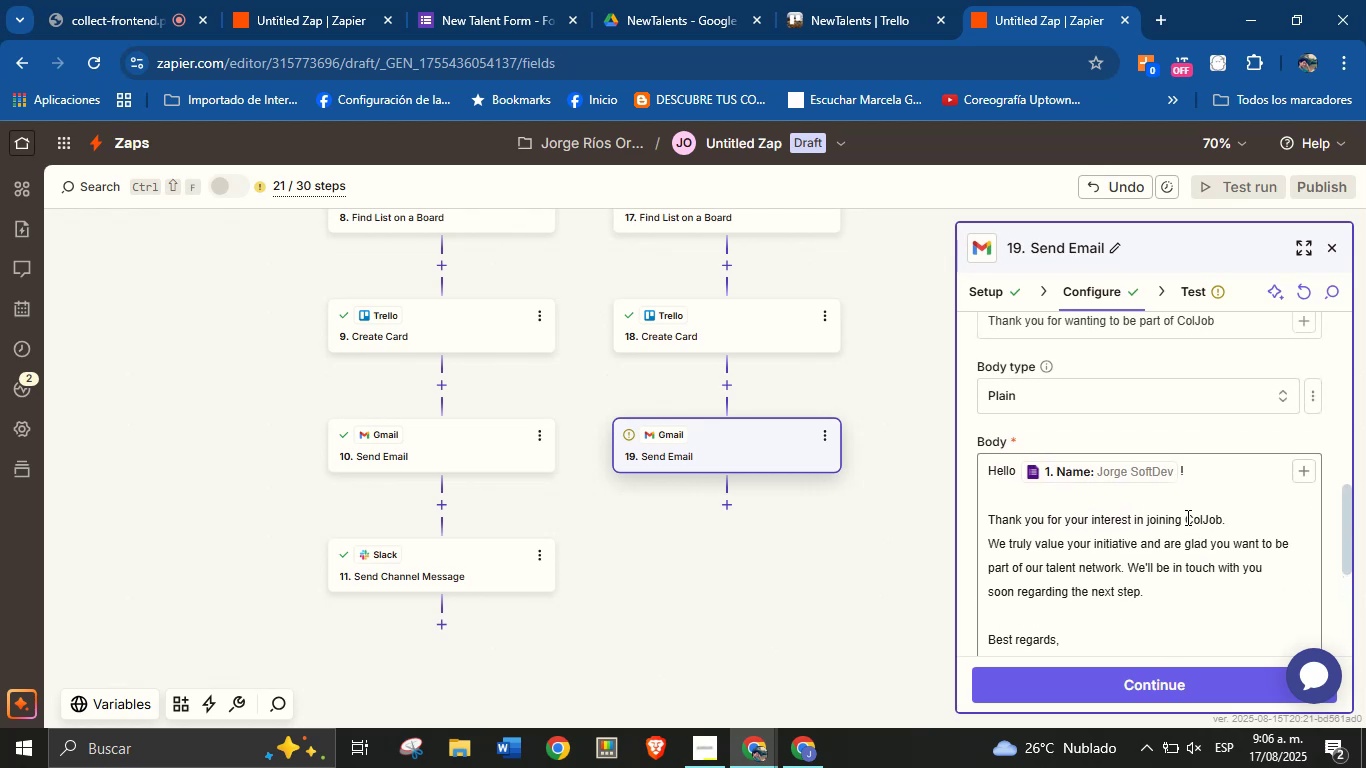 
scroll: coordinate [1184, 530], scroll_direction: down, amount: 1.0
 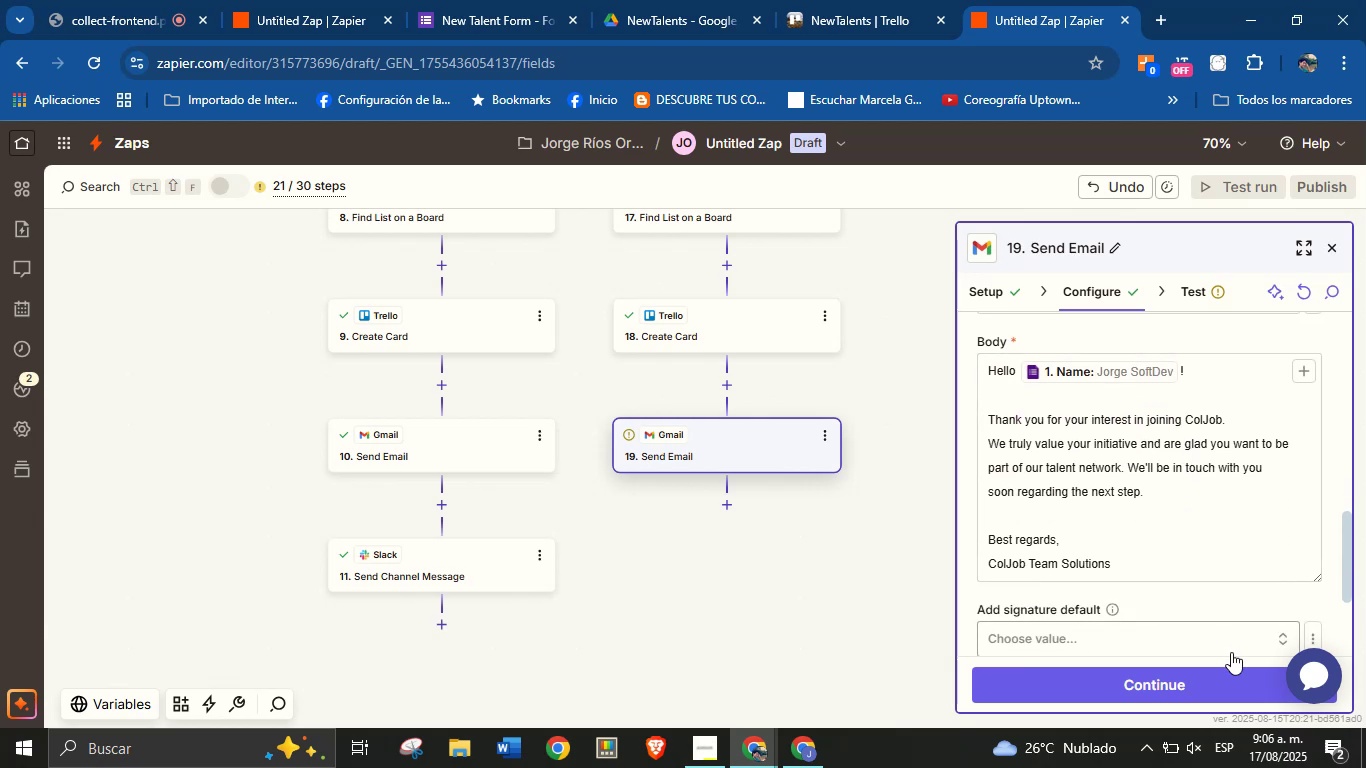 
left_click([1231, 672])
 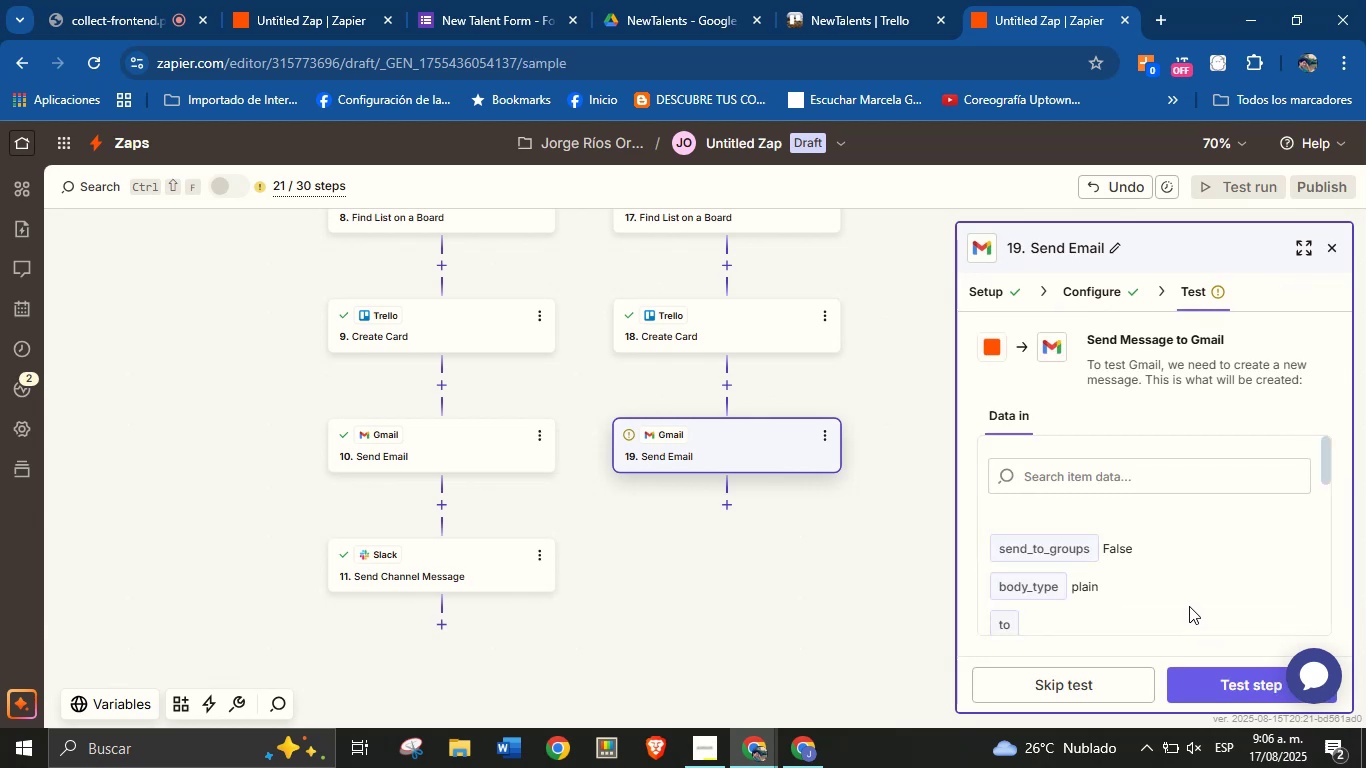 
wait(5.62)
 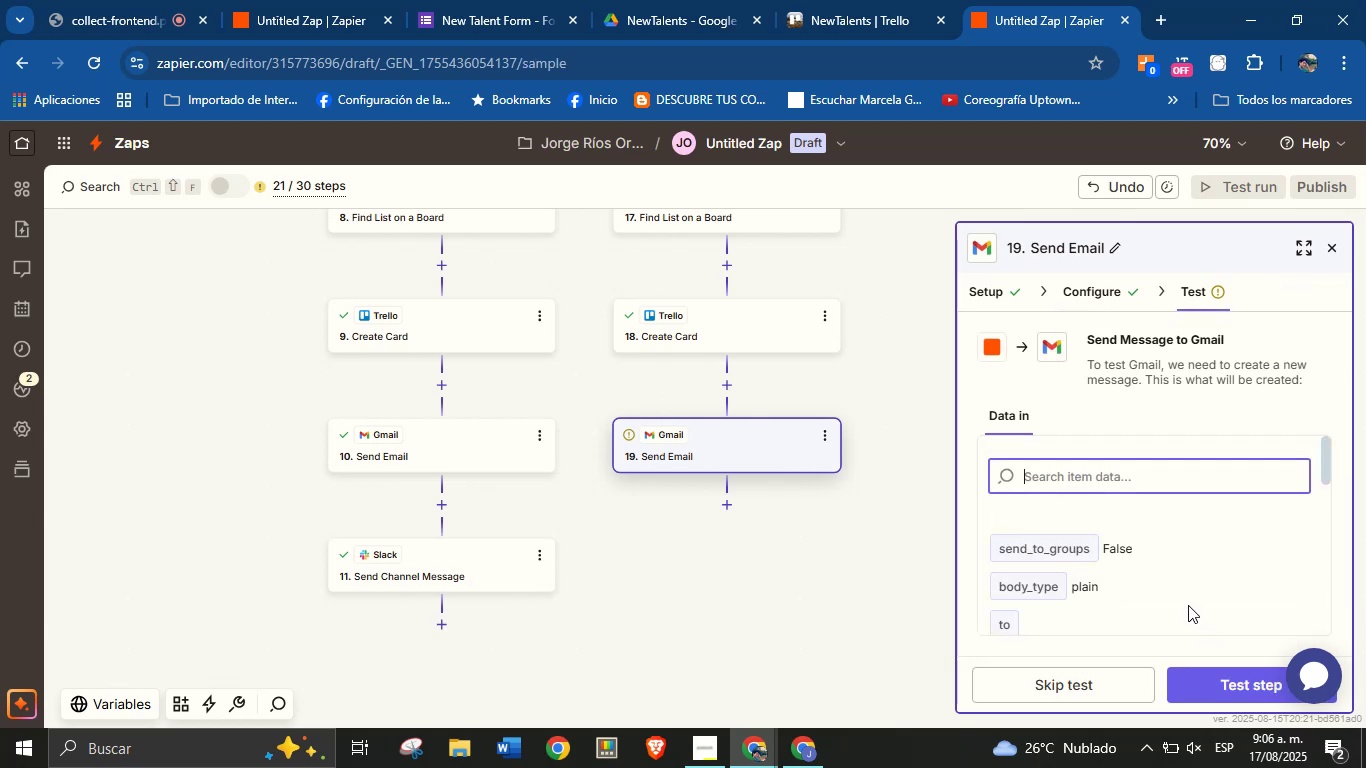 
scroll: coordinate [1182, 565], scroll_direction: down, amount: 2.0
 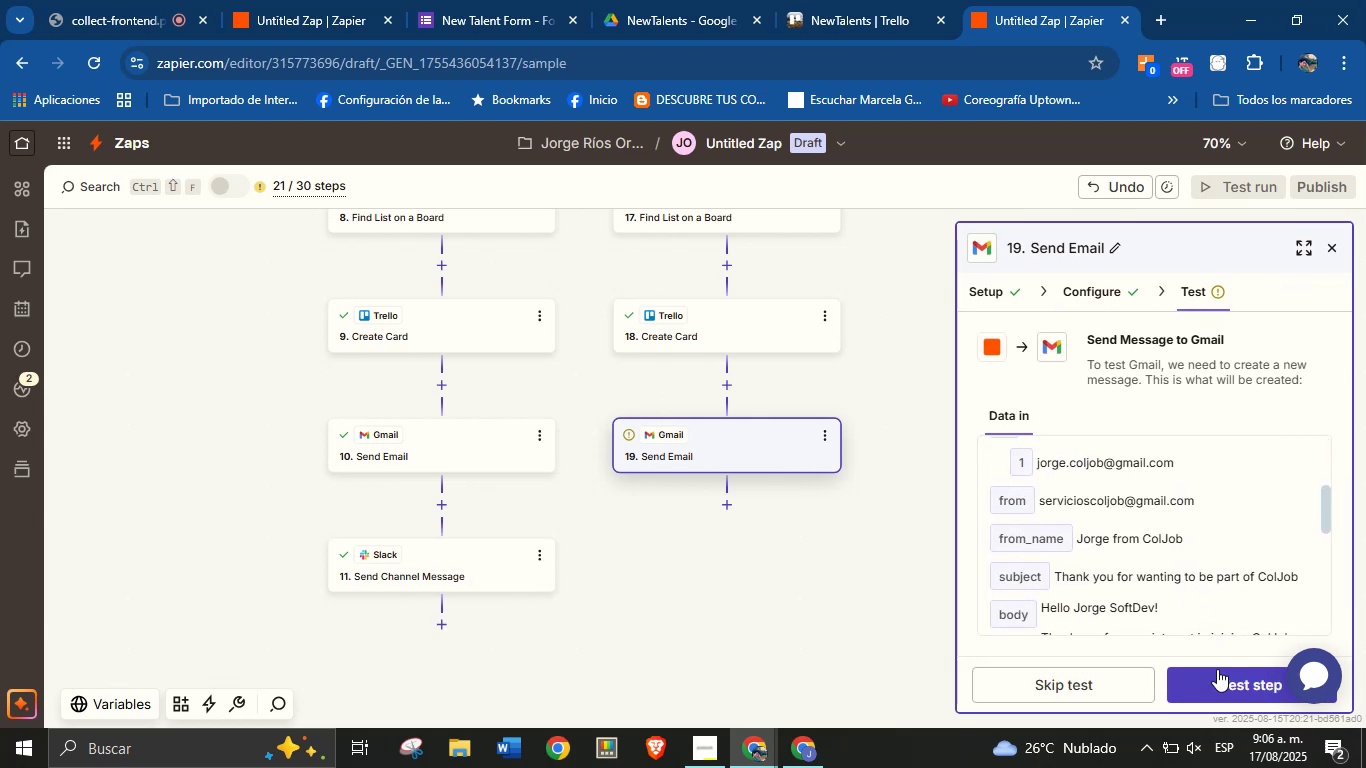 
left_click([1218, 676])
 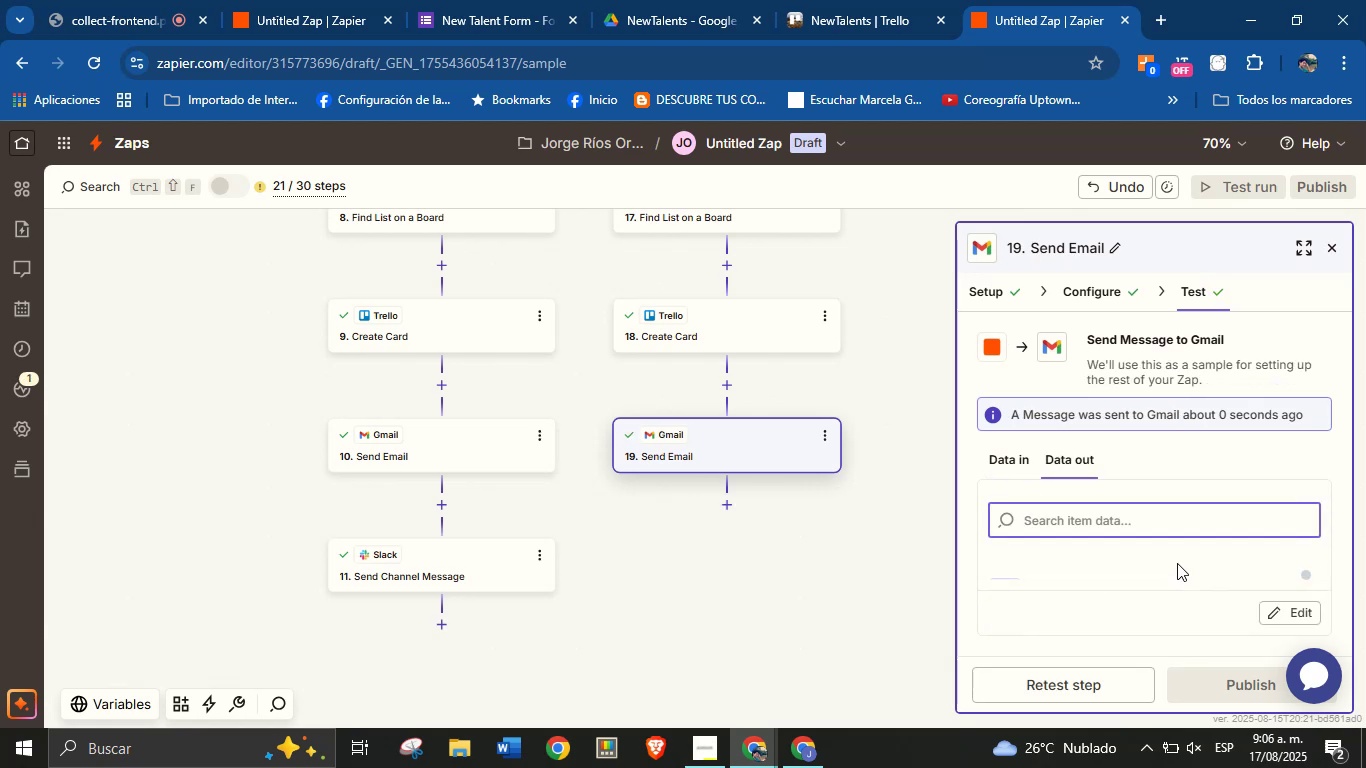 
wait(16.25)
 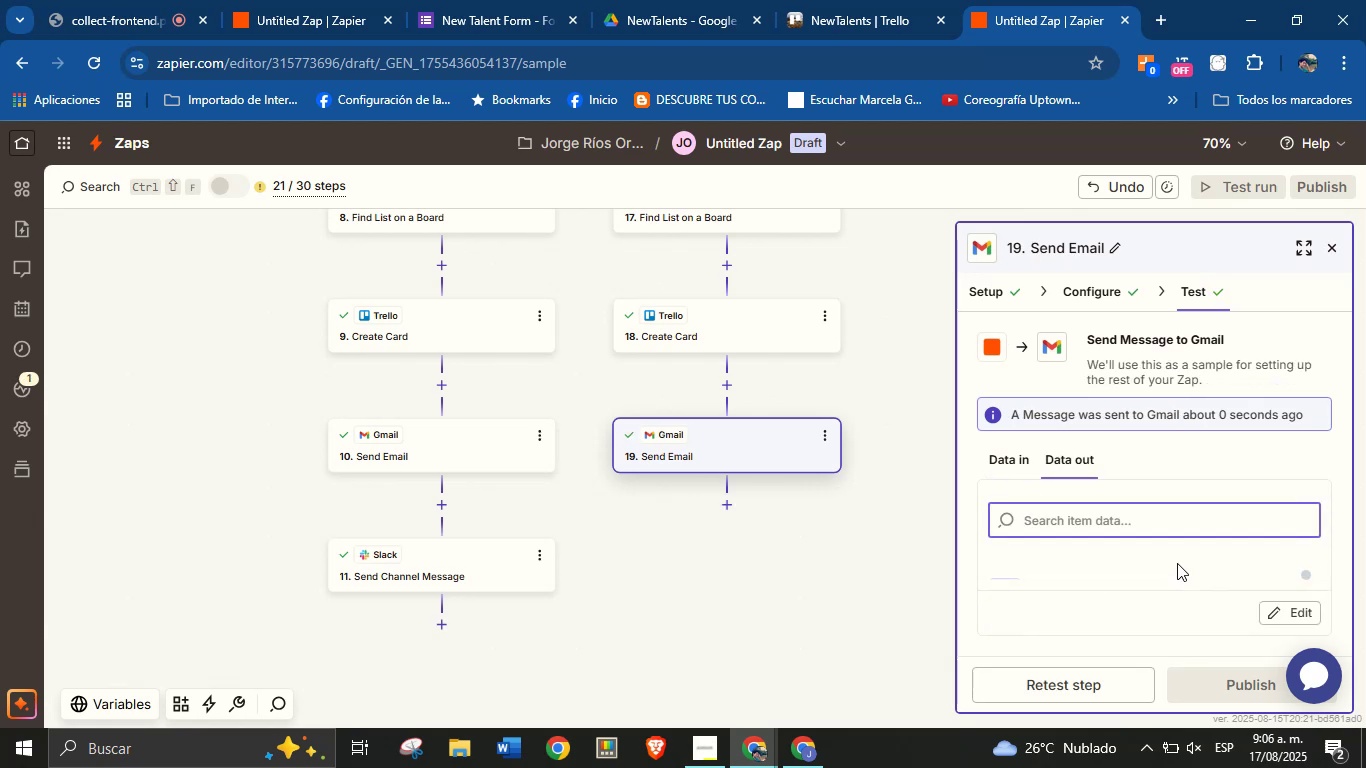 
left_click([730, 511])
 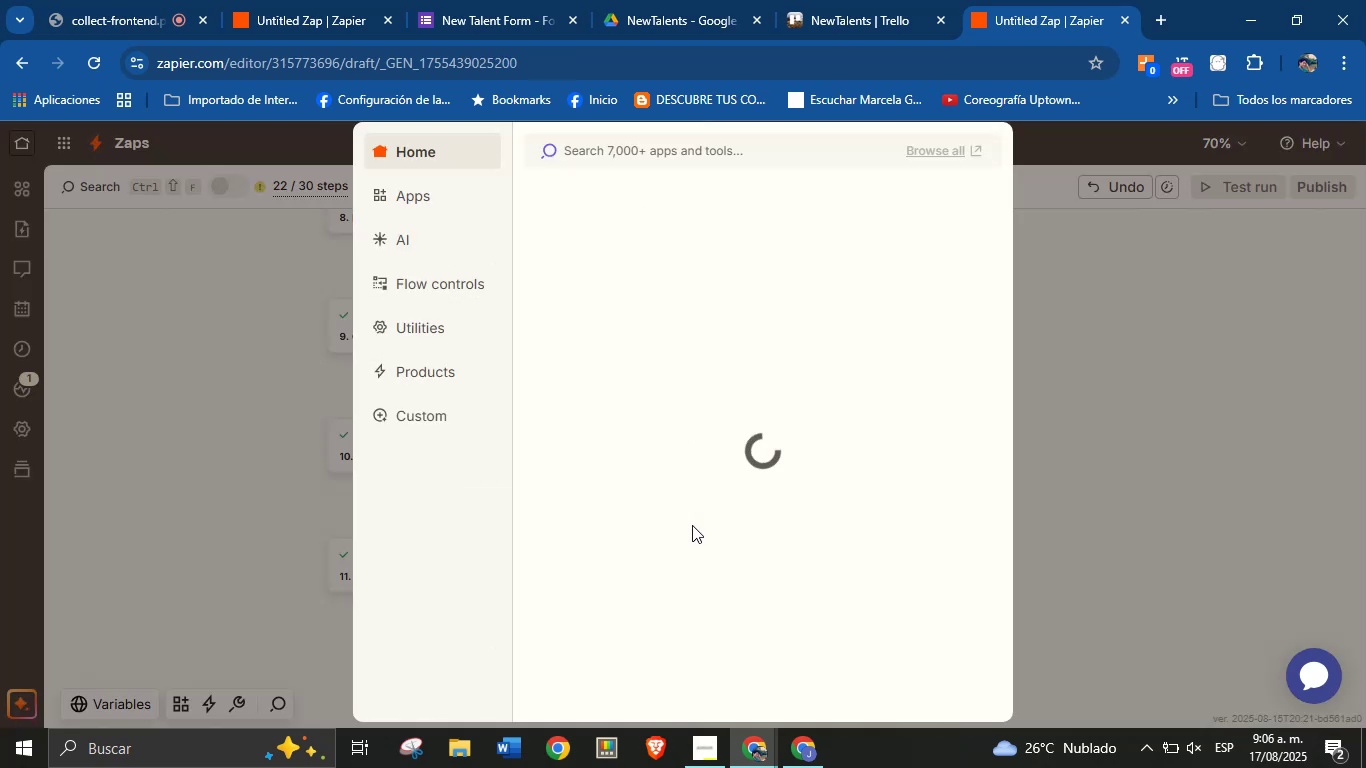 
type(sl)
 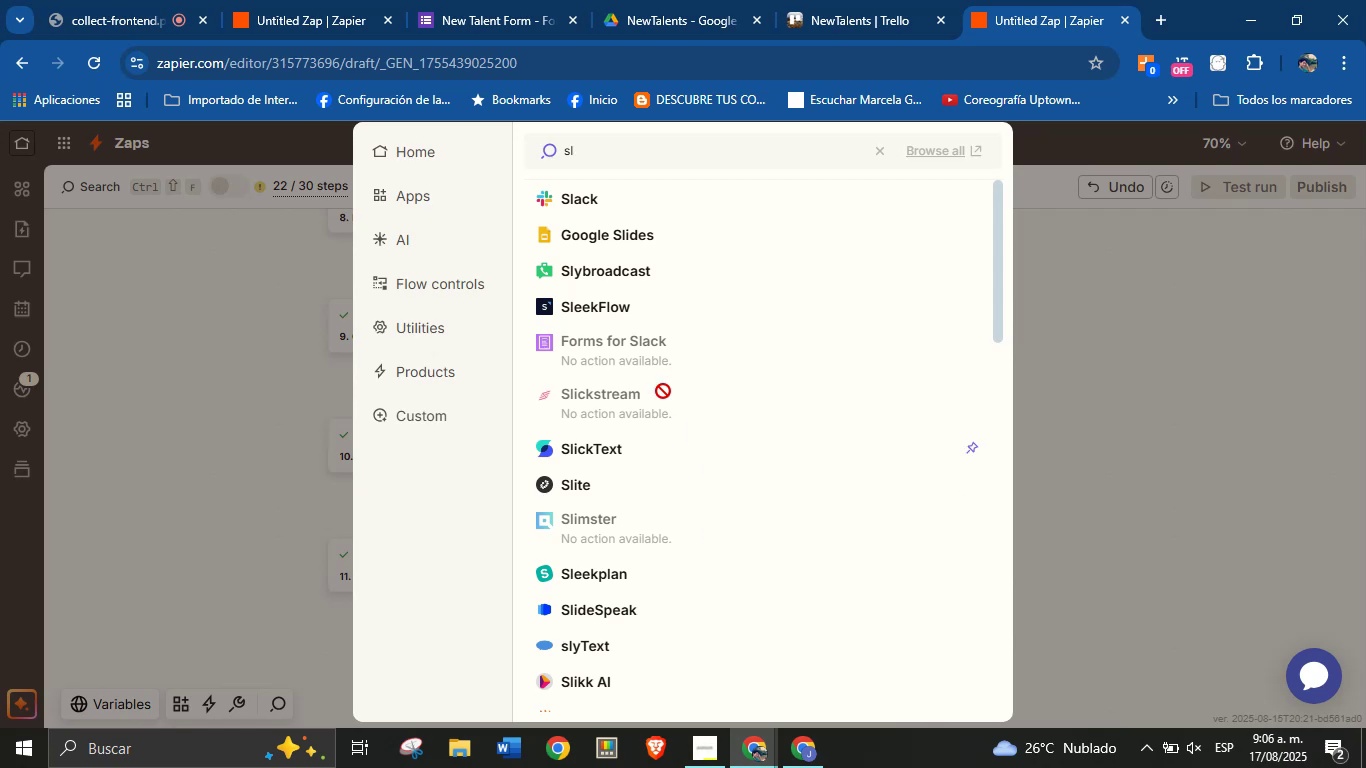 
left_click([588, 197])
 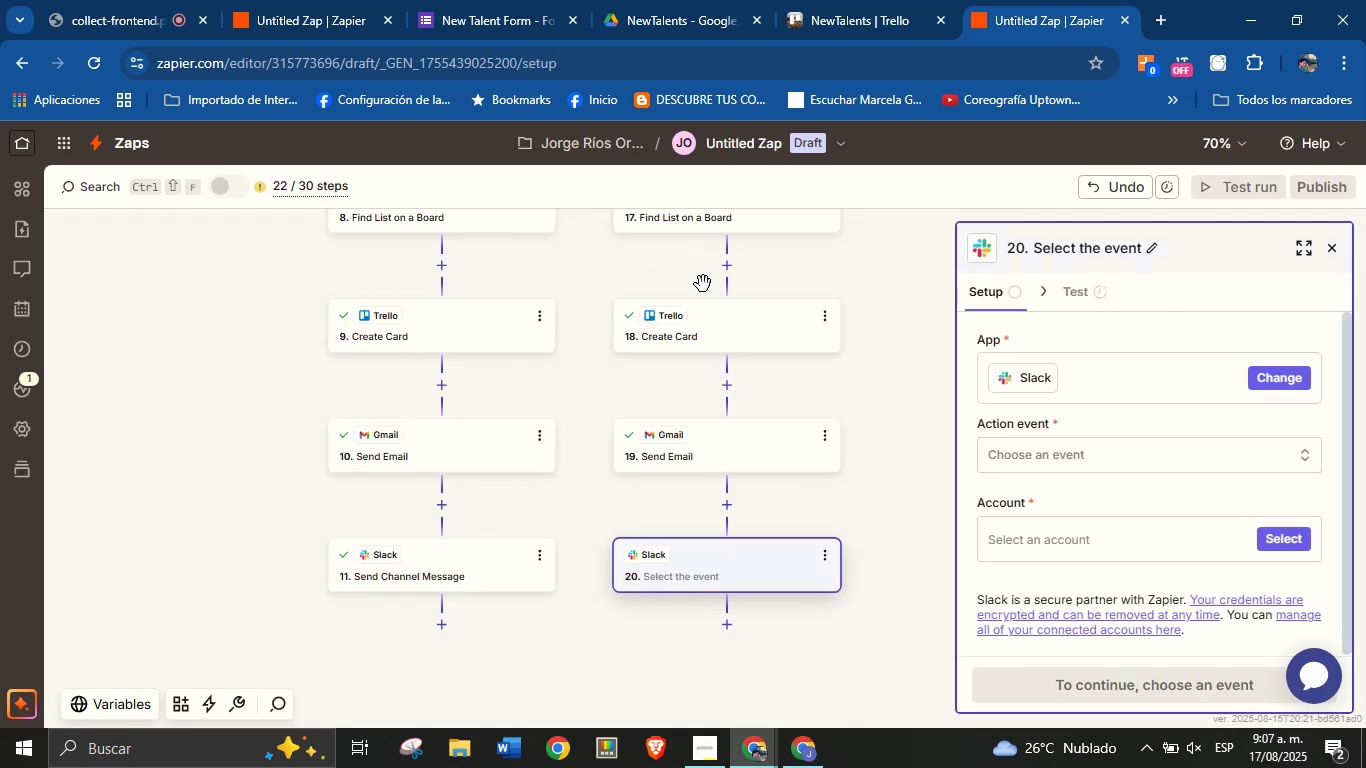 
wait(6.09)
 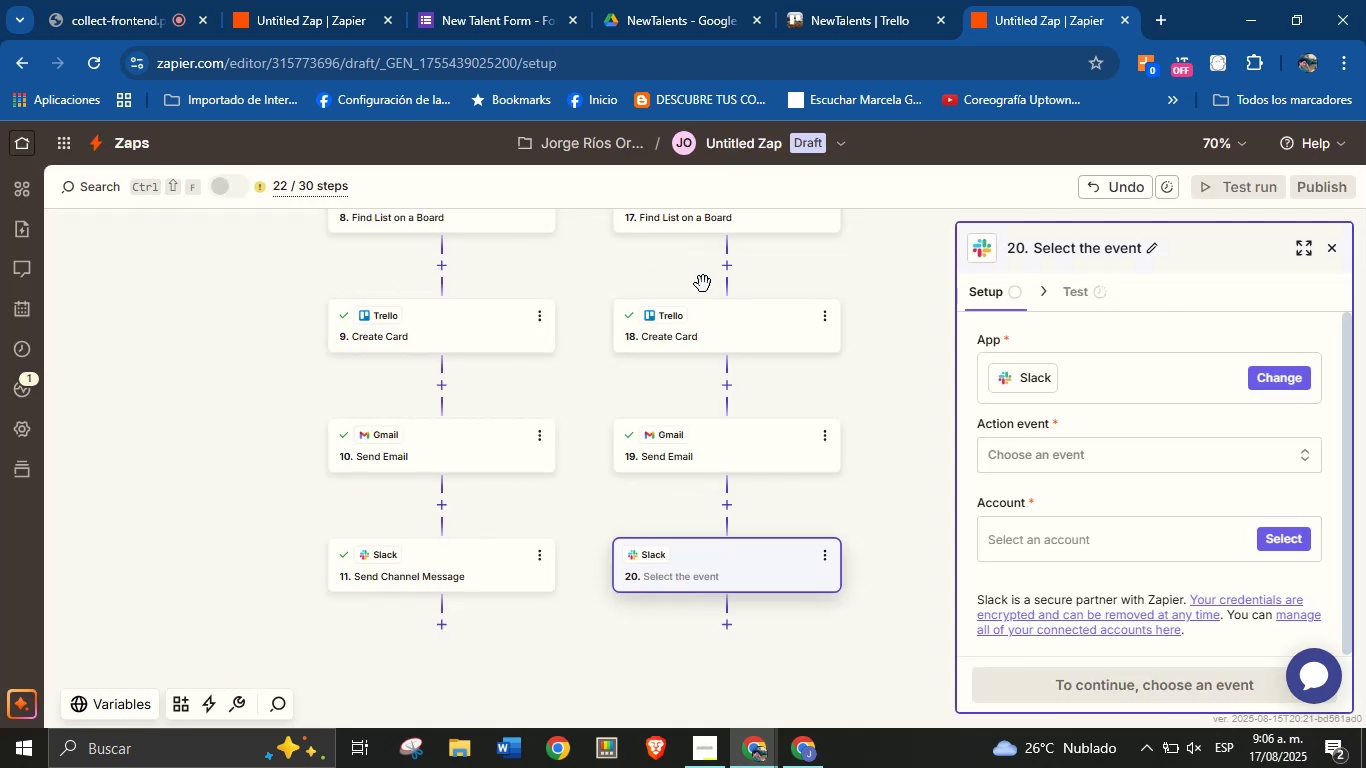 
left_click([1146, 457])
 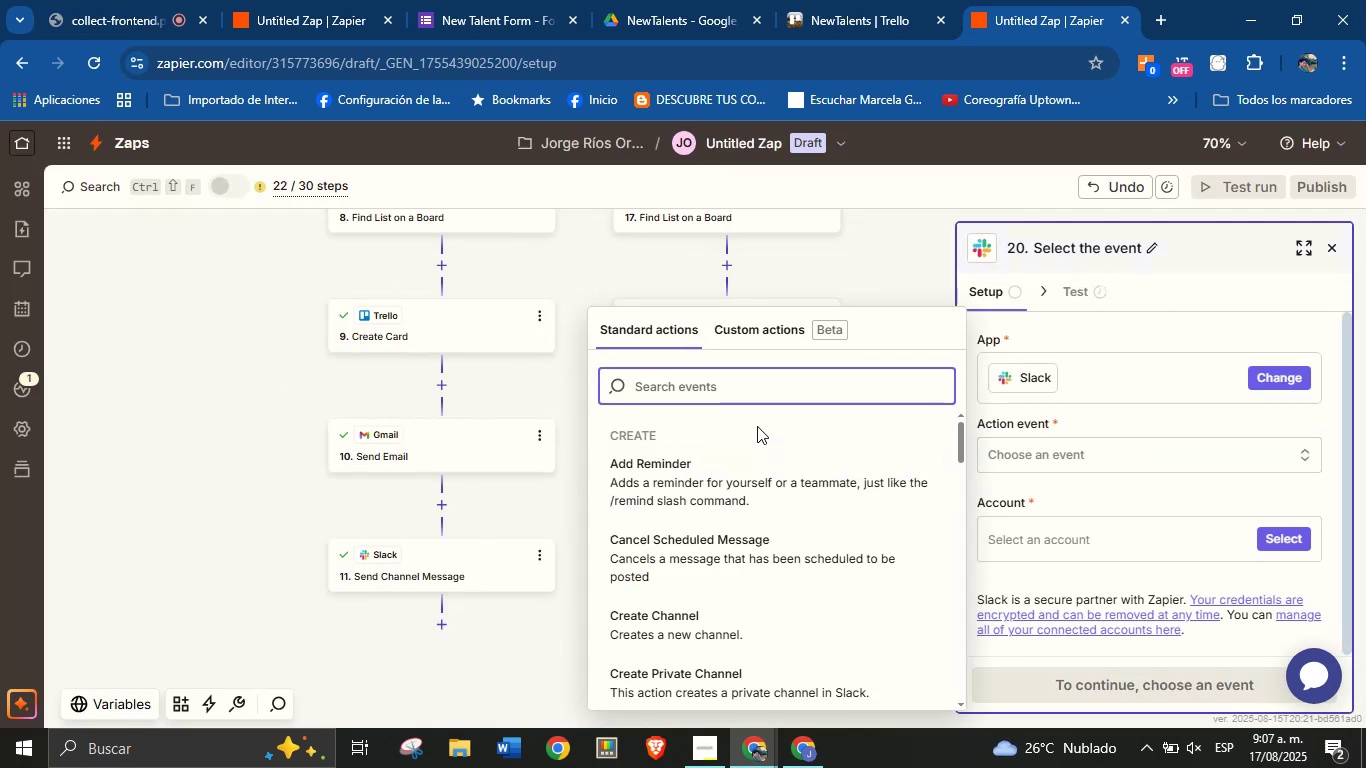 
type(send)
 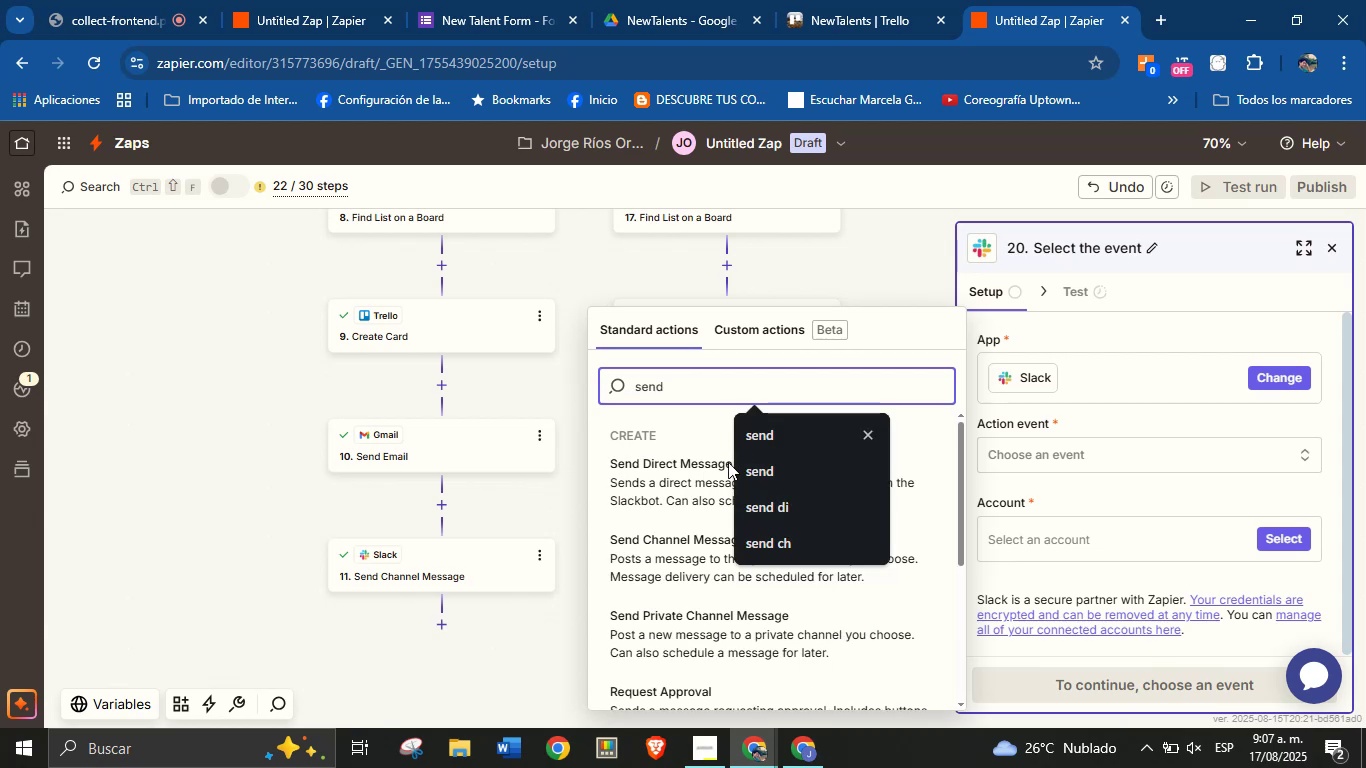 
left_click([685, 556])
 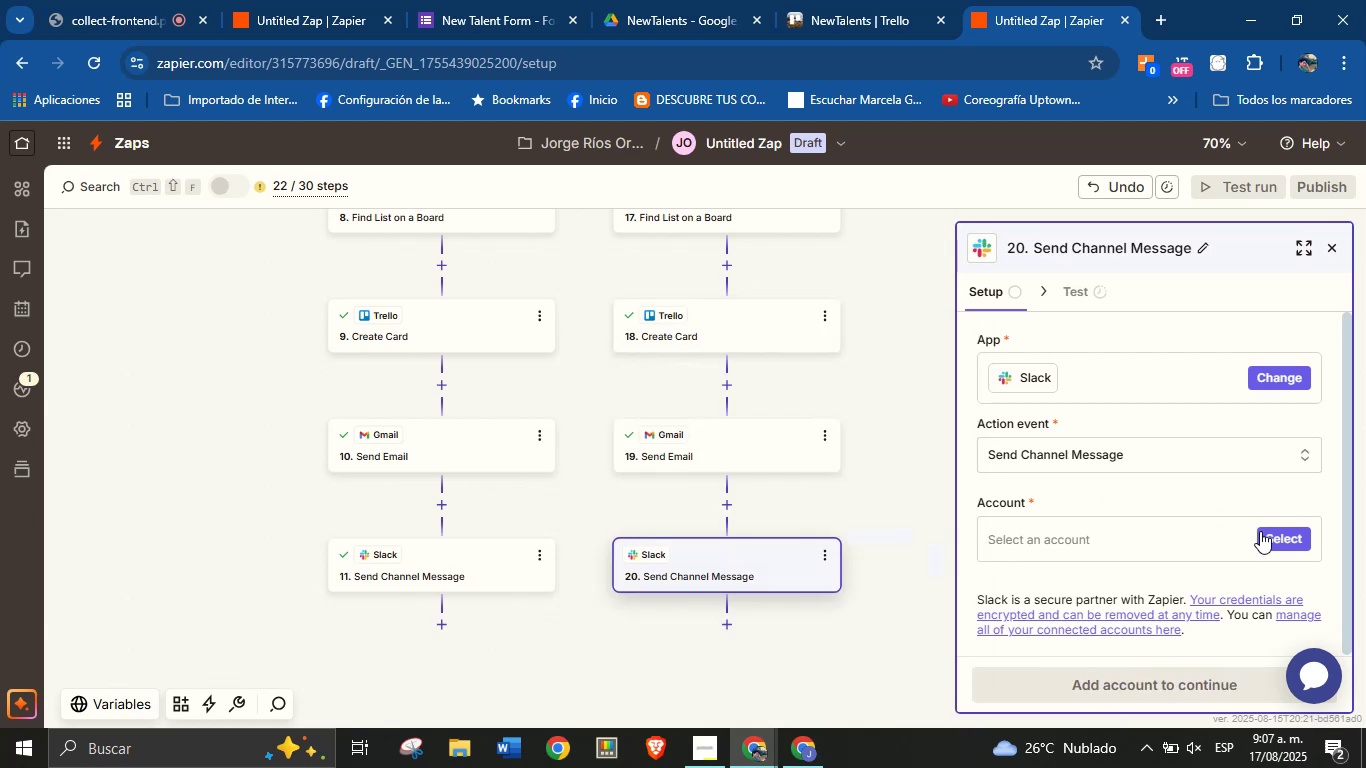 
left_click([1270, 539])
 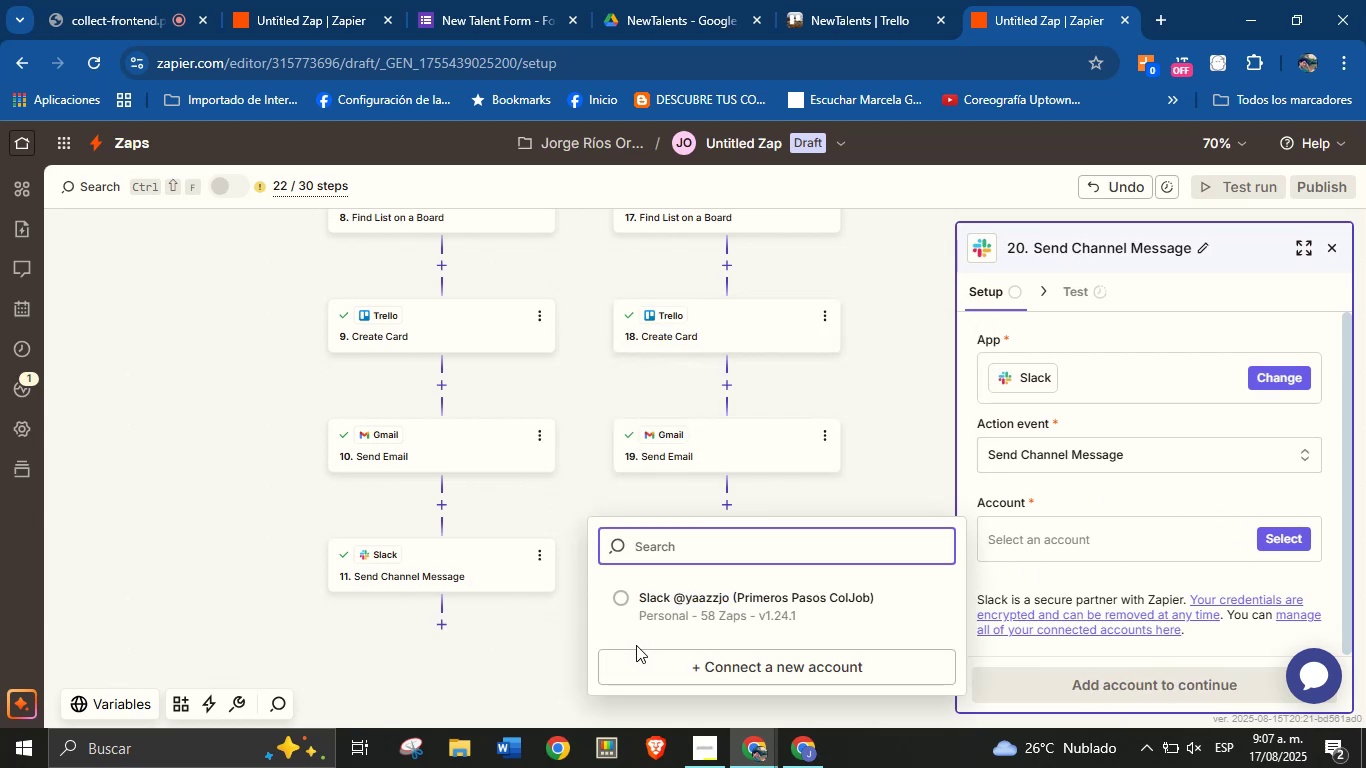 
left_click([654, 620])
 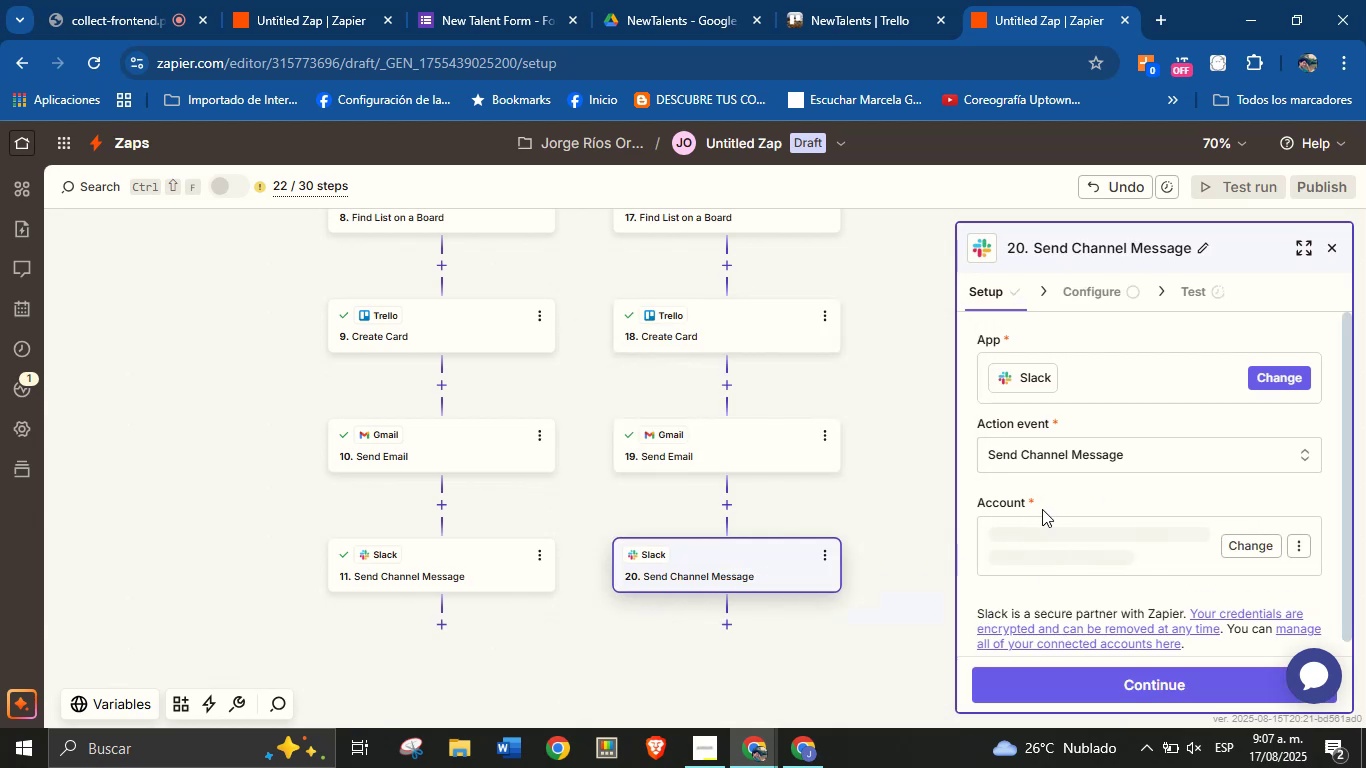 
left_click([1061, 495])
 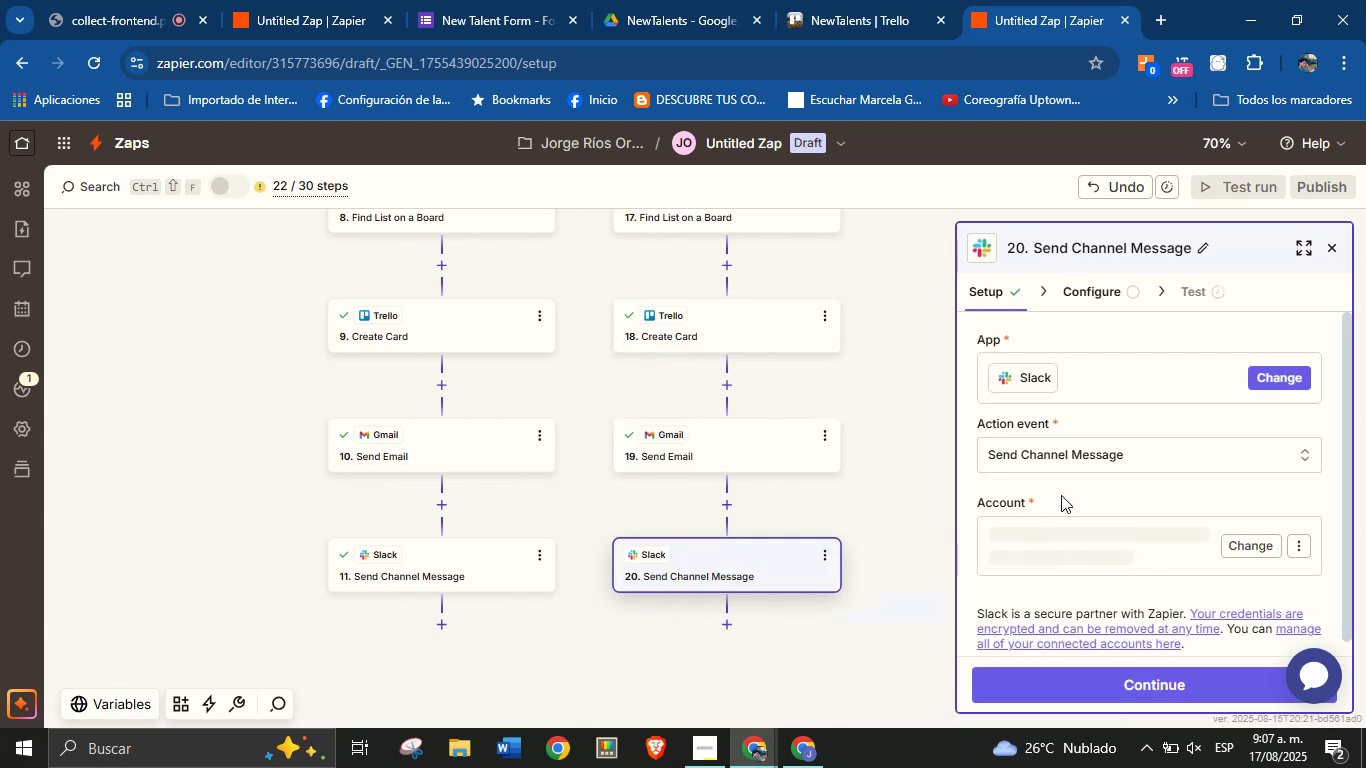 
scroll: coordinate [1062, 498], scroll_direction: down, amount: 2.0
 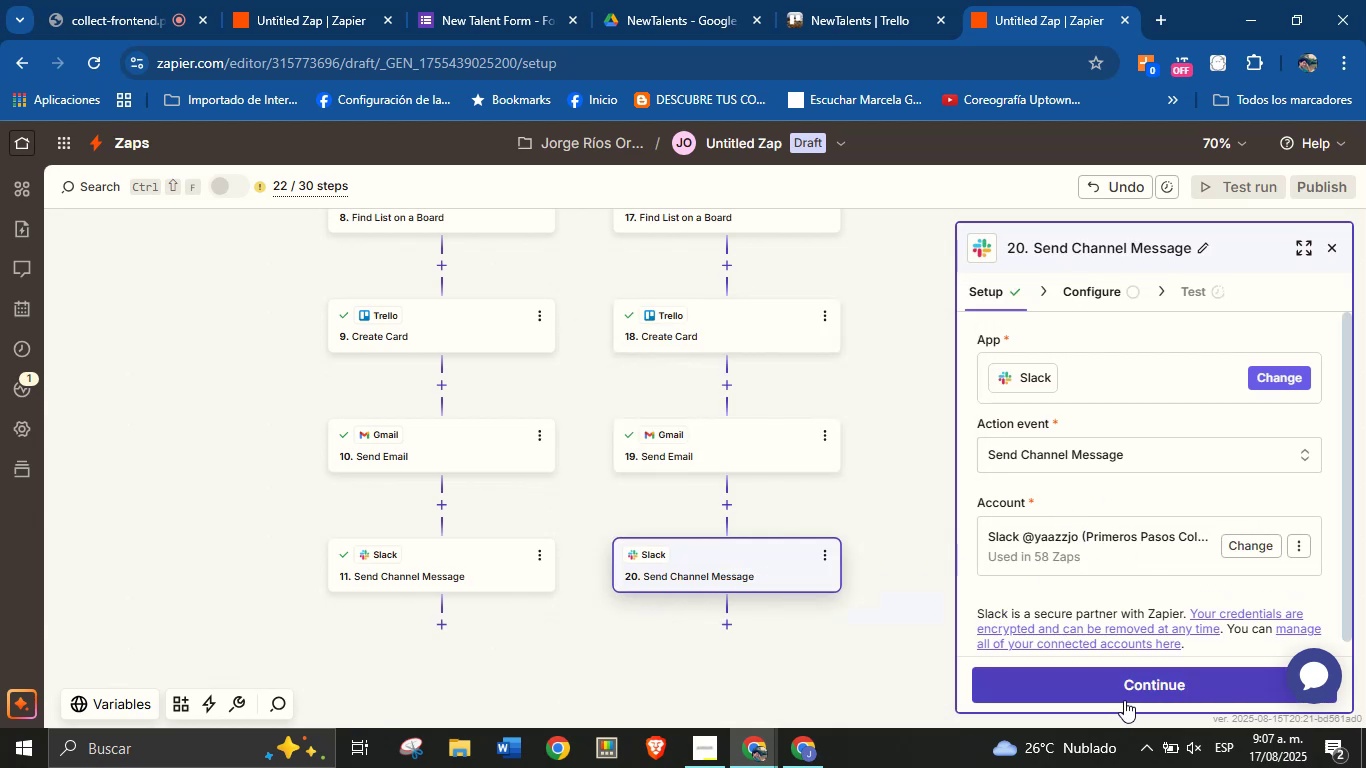 
left_click([1129, 694])
 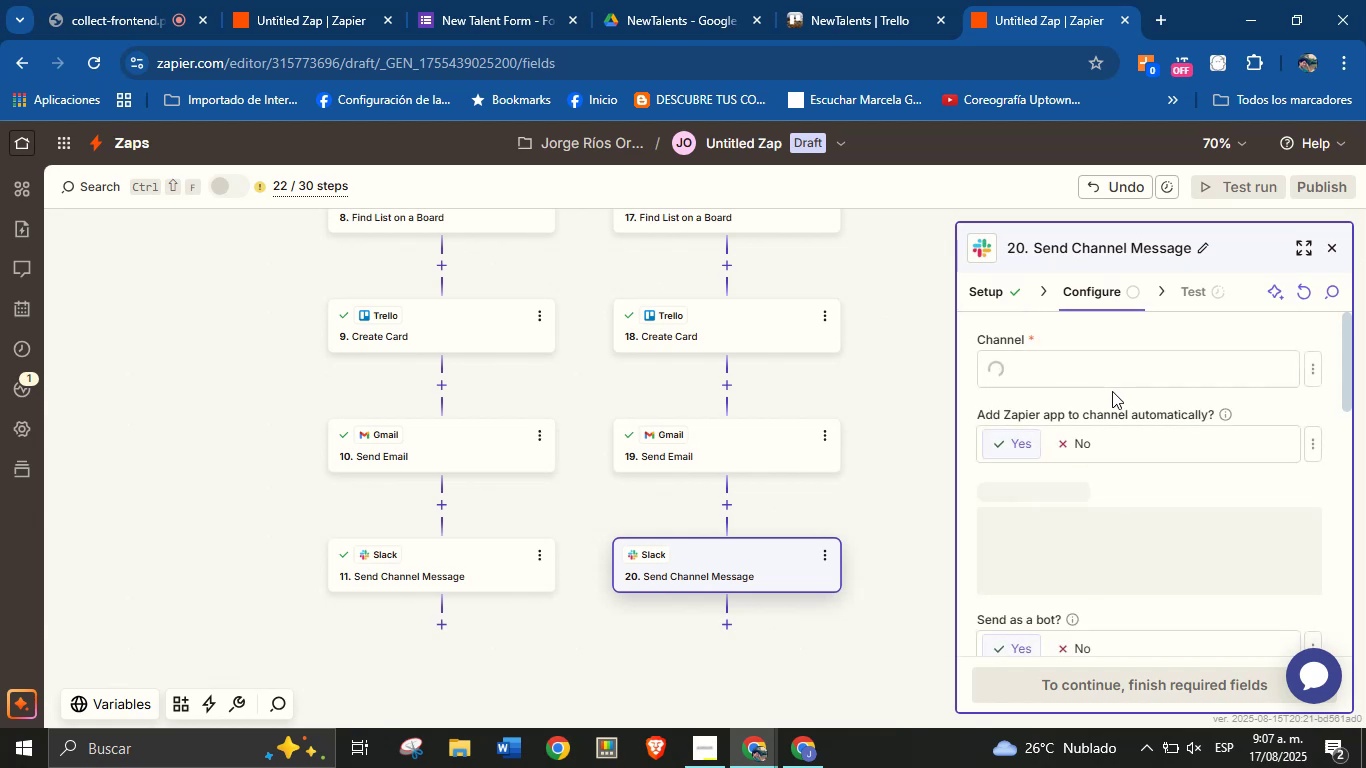 
left_click([1127, 372])
 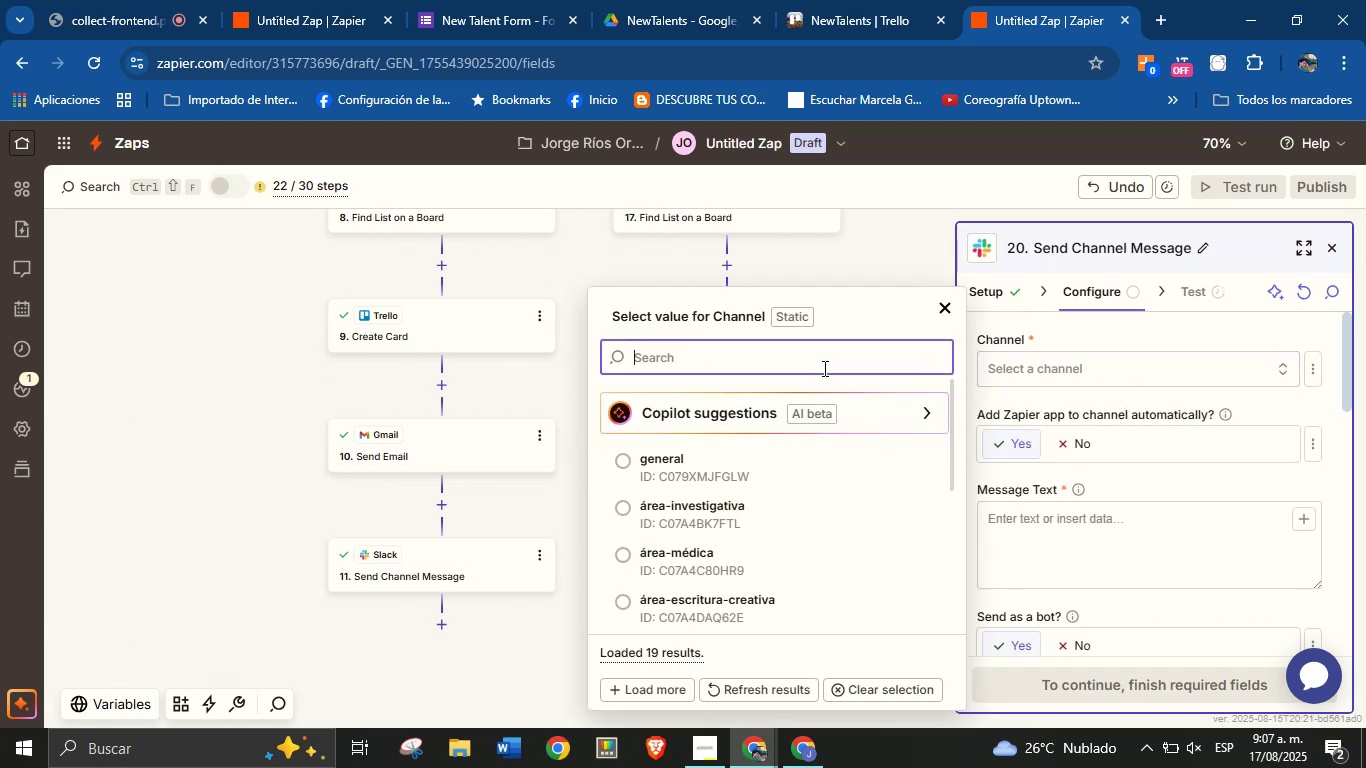 
wait(5.06)
 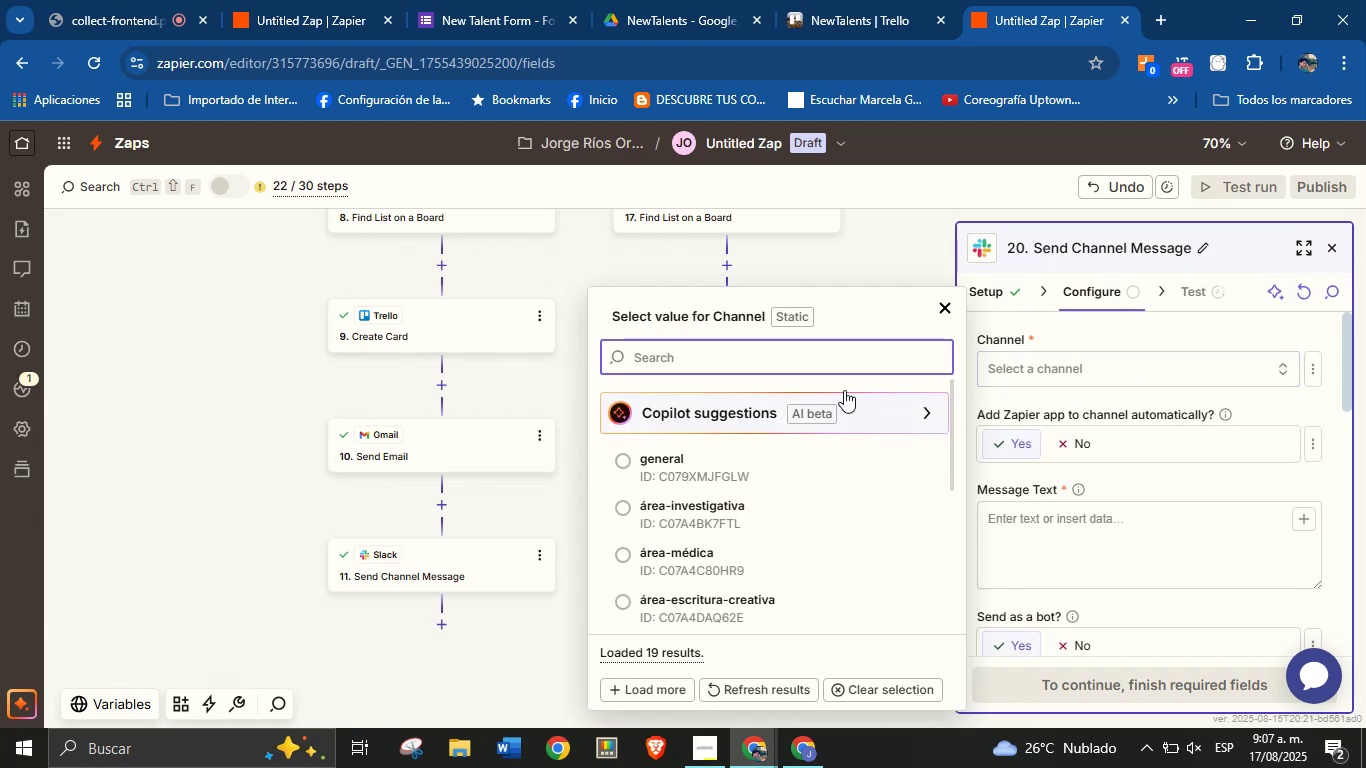 
type(tal)
 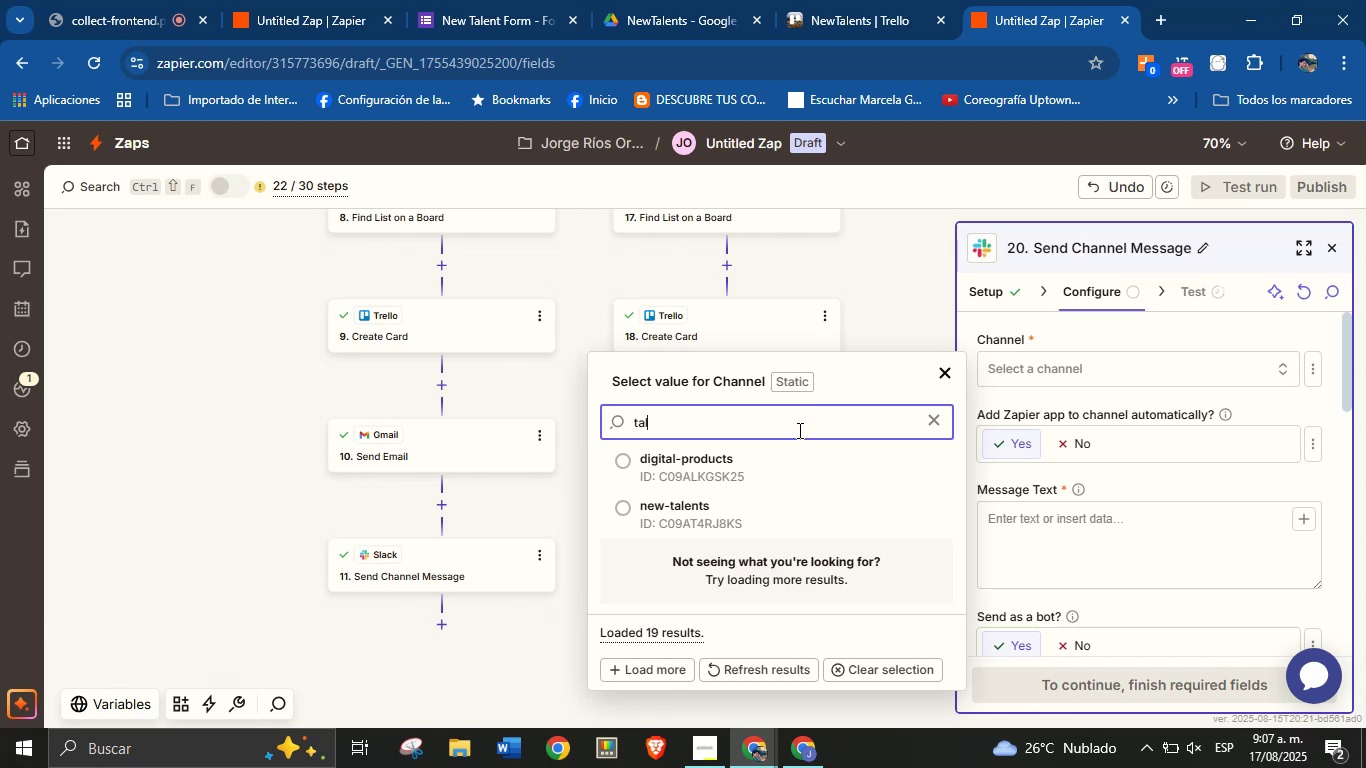 
wait(5.09)
 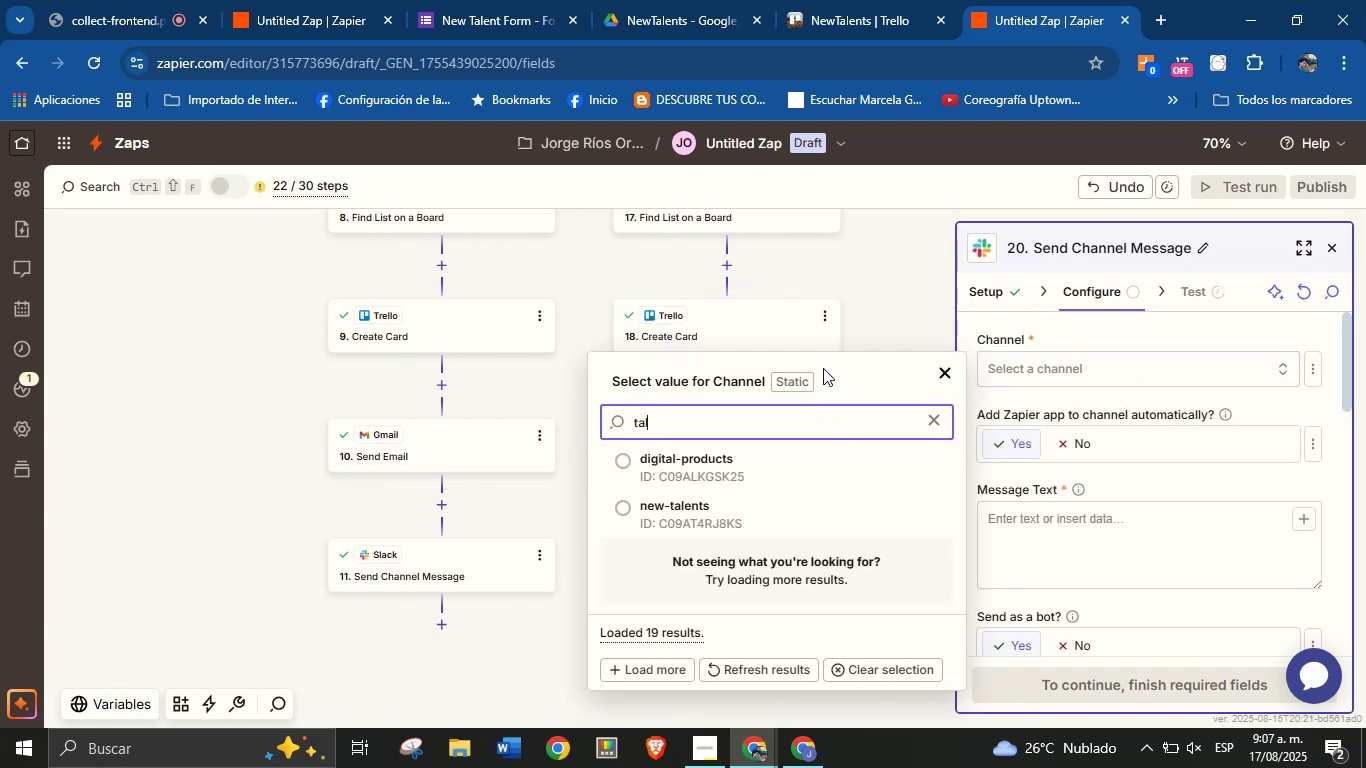 
left_click([762, 507])
 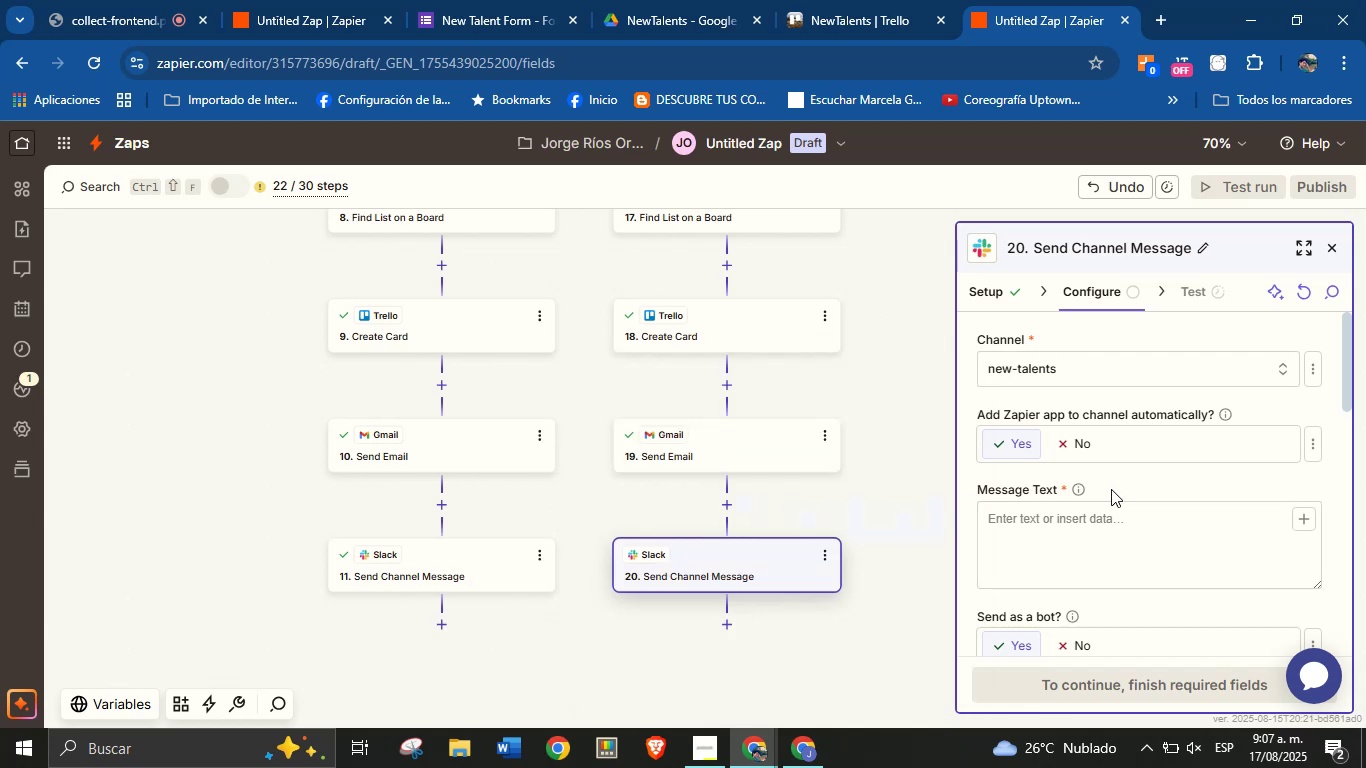 
left_click([1116, 484])
 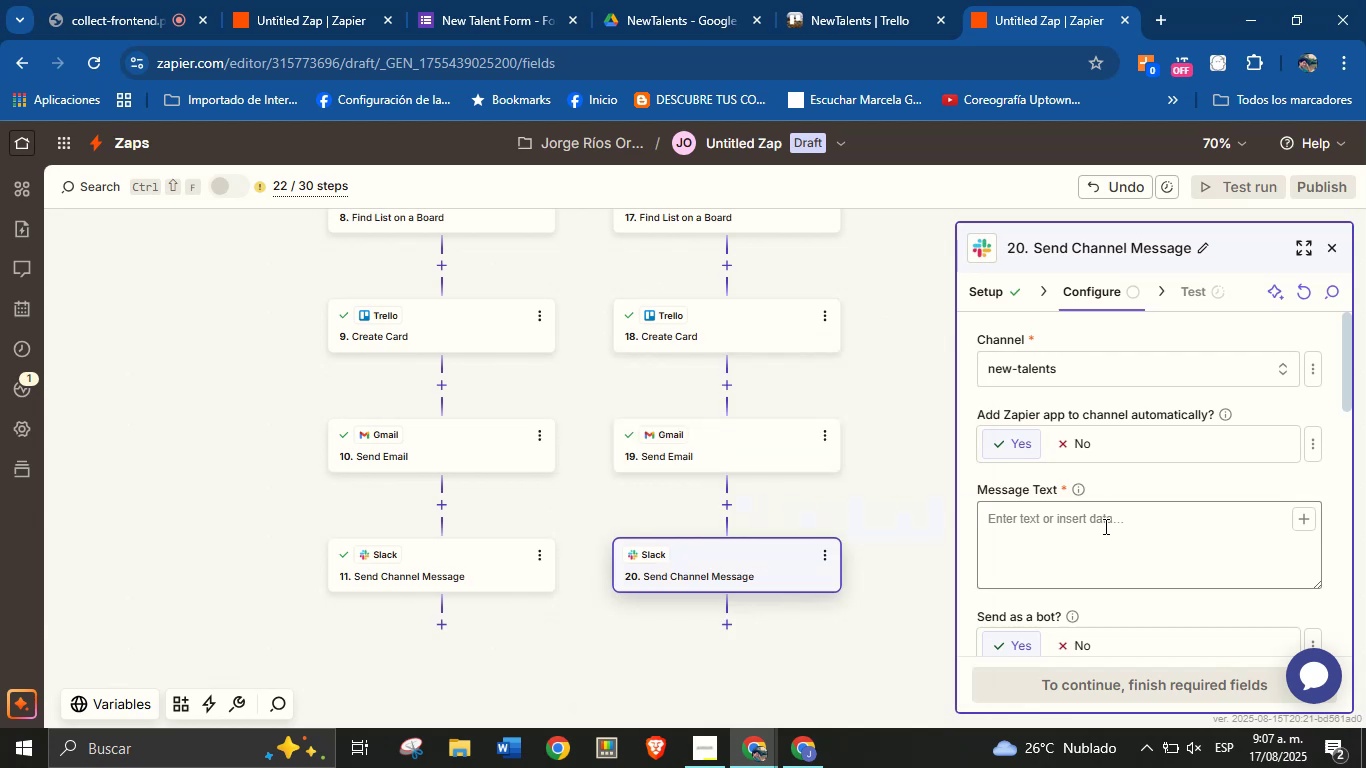 
double_click([1104, 526])
 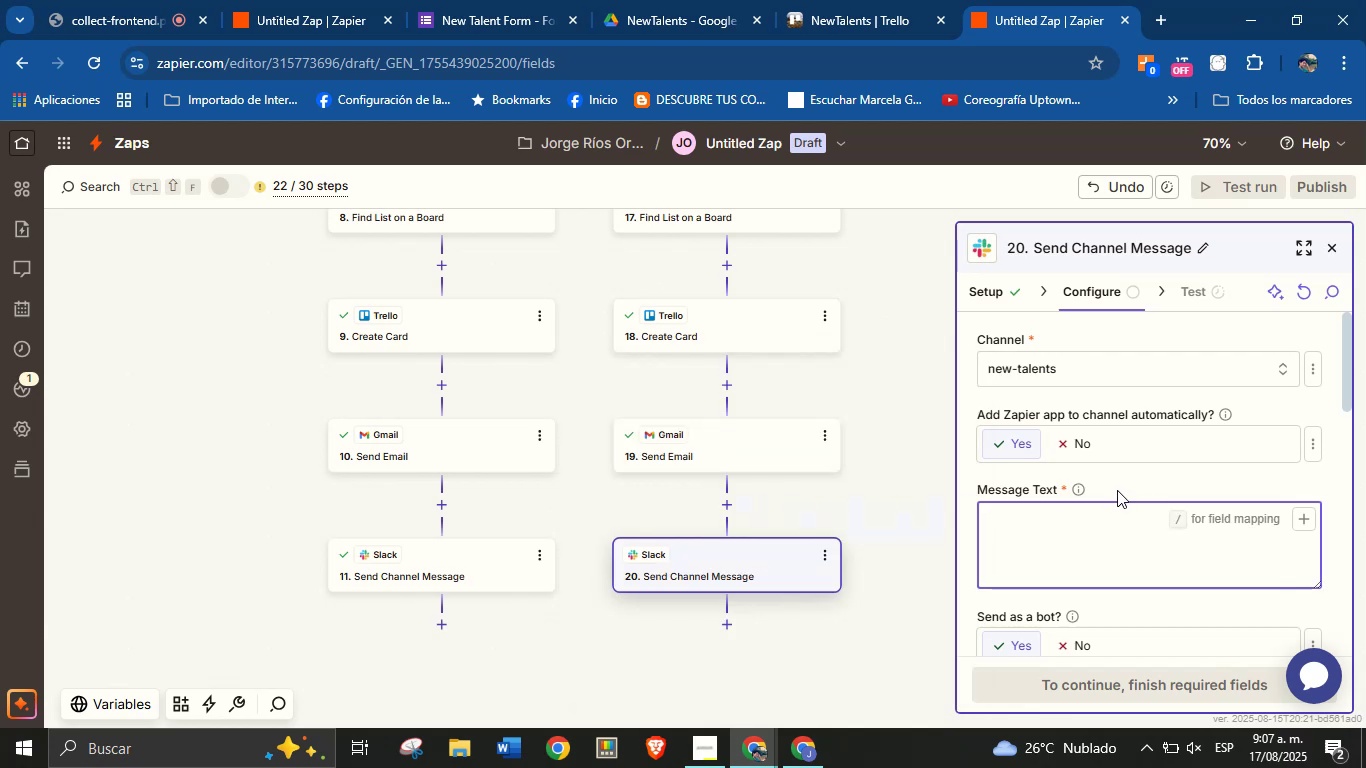 
type(Hello Team!)
 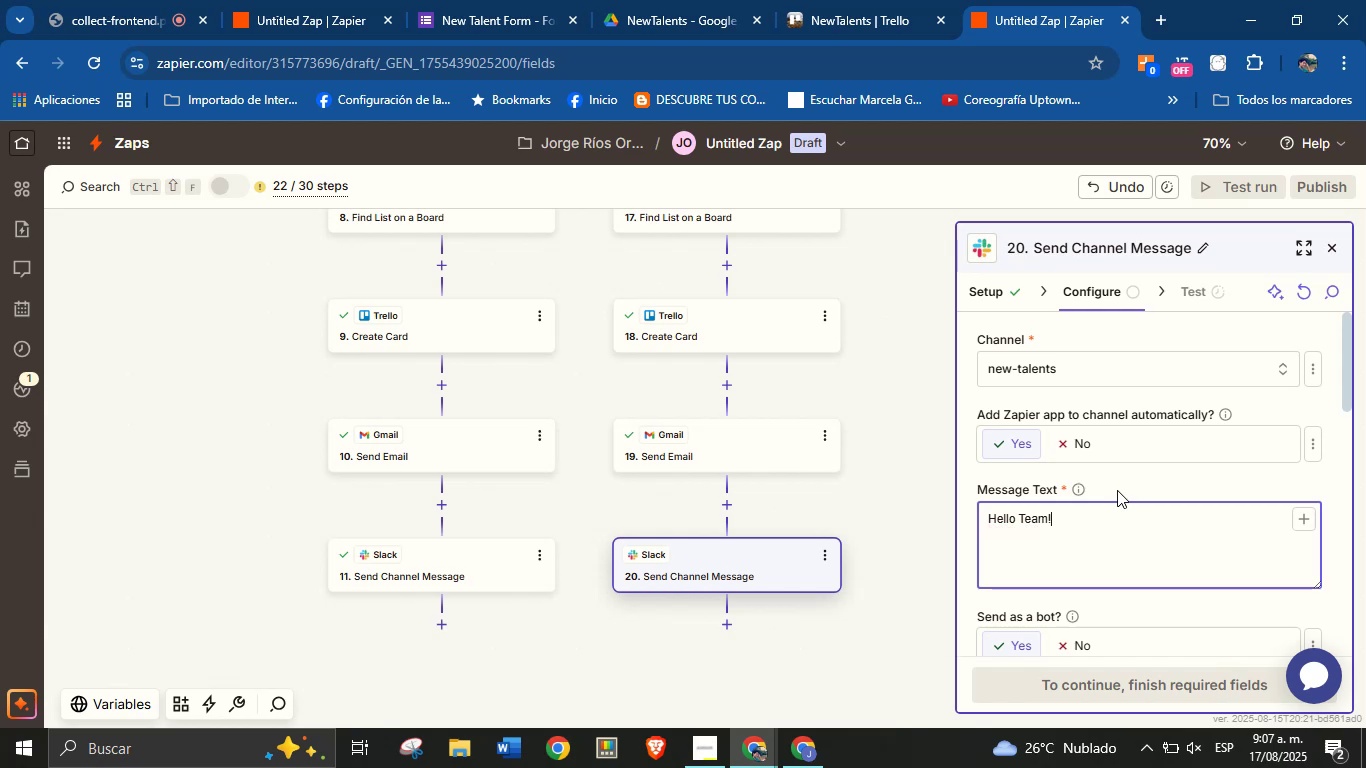 
key(Enter)
 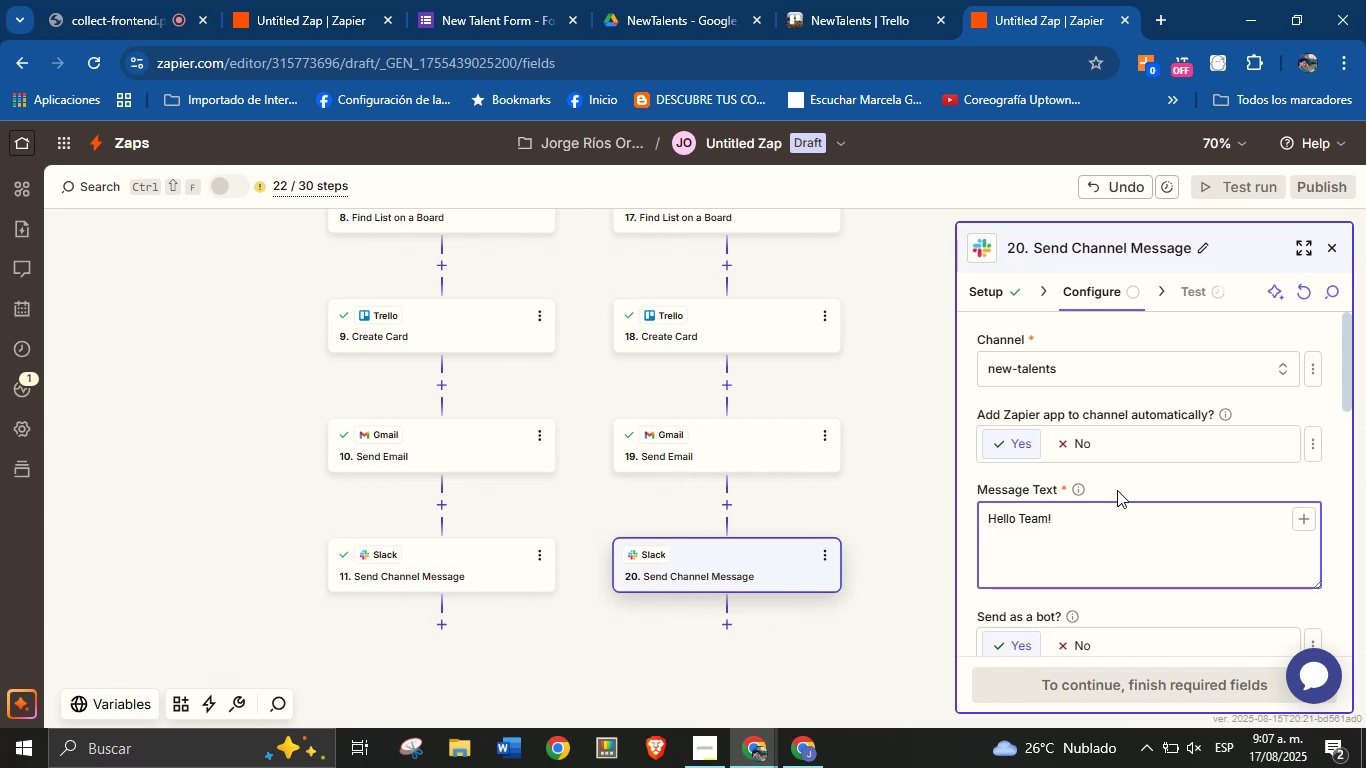 
type(There is a new )
 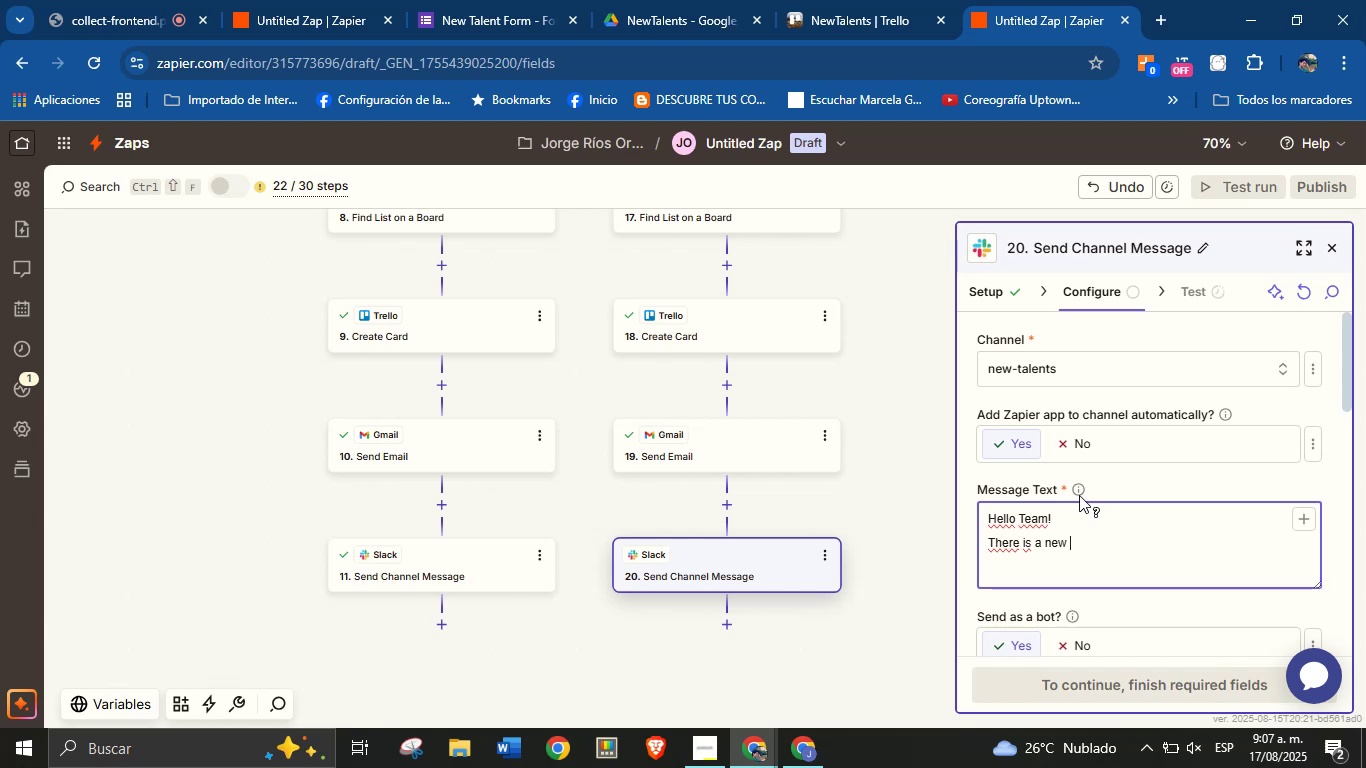 
wait(13.67)
 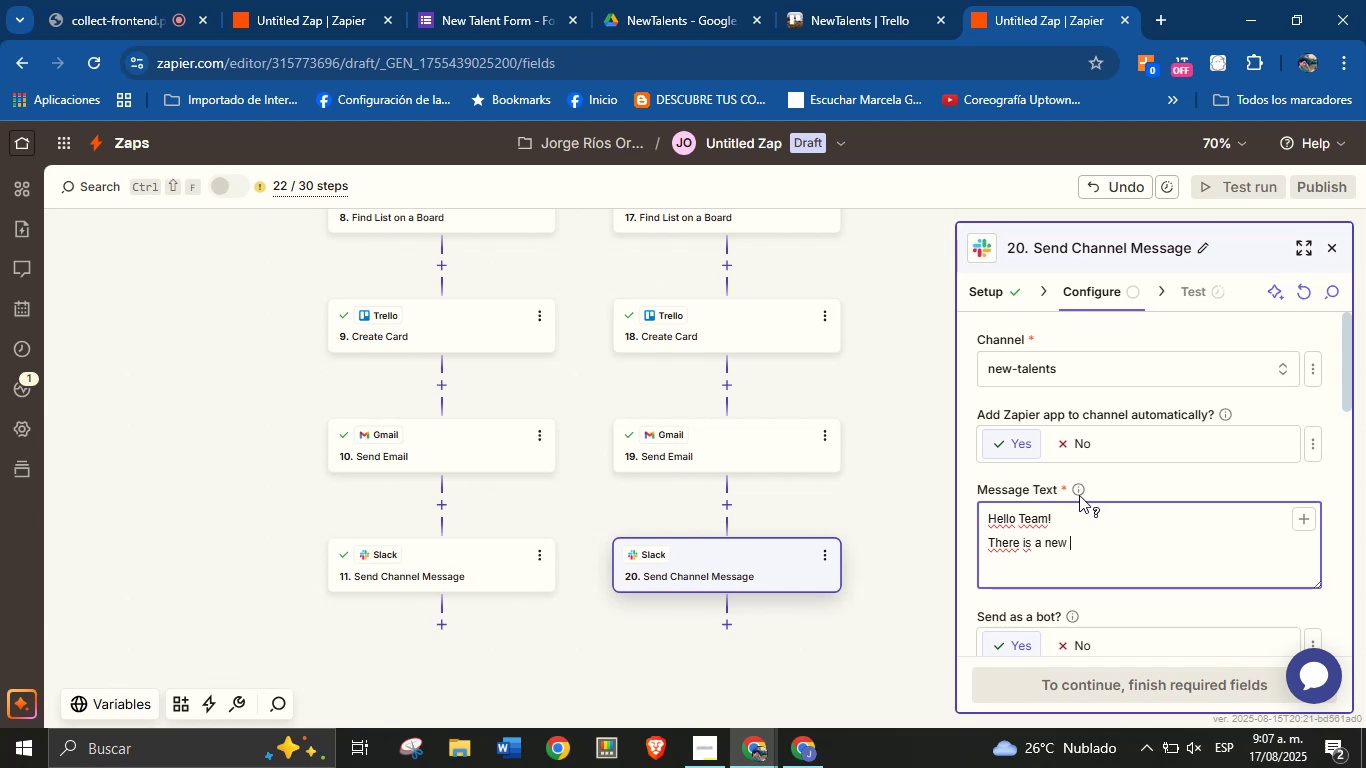 
type(talent.)
 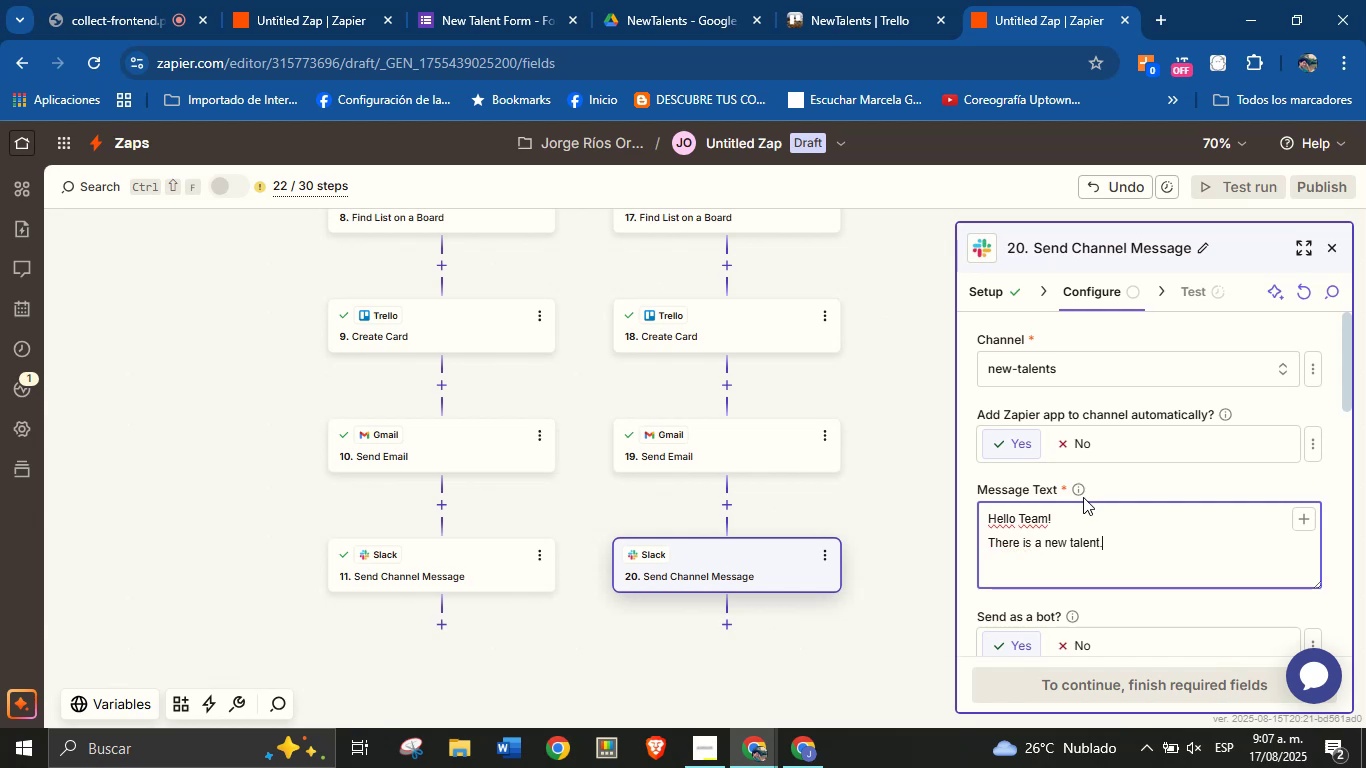 
key(Enter)
 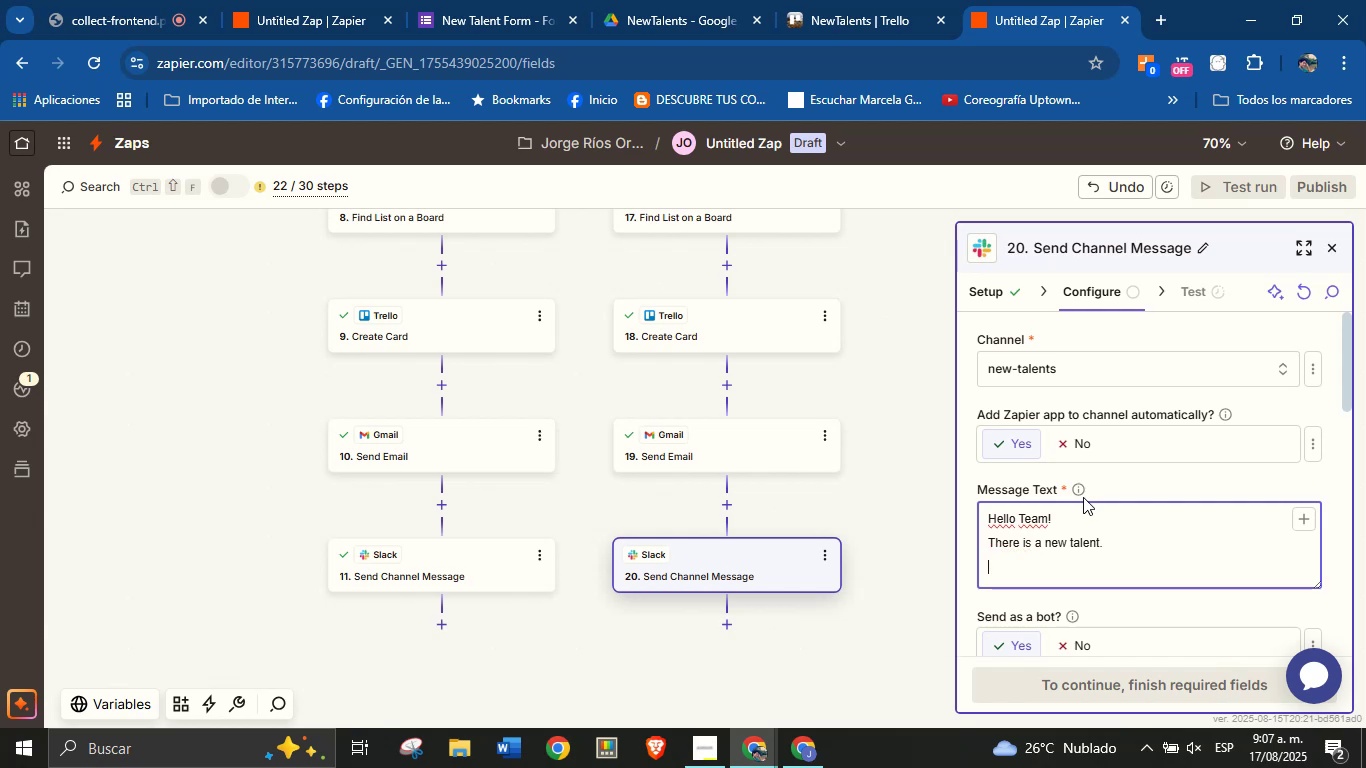 
type(View the details)
 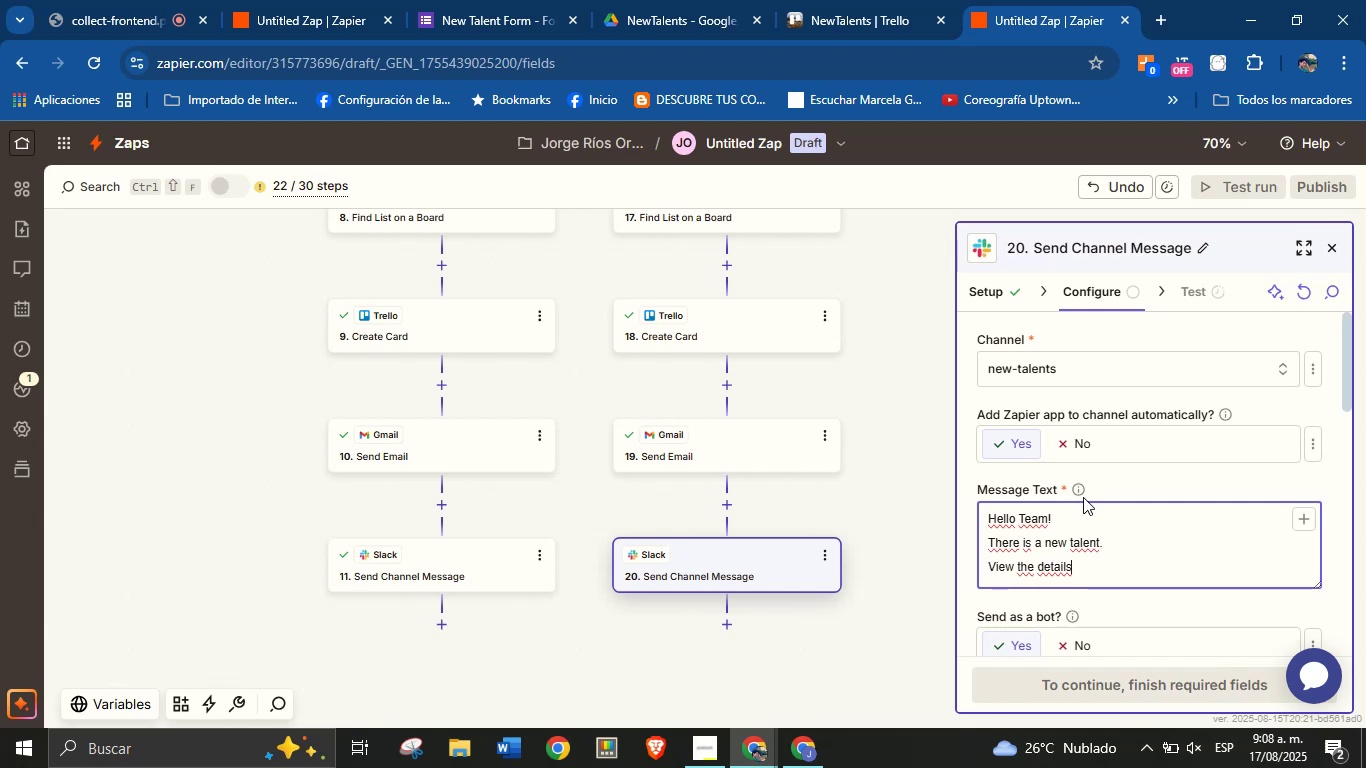 
key(Shift+ShiftRight)
 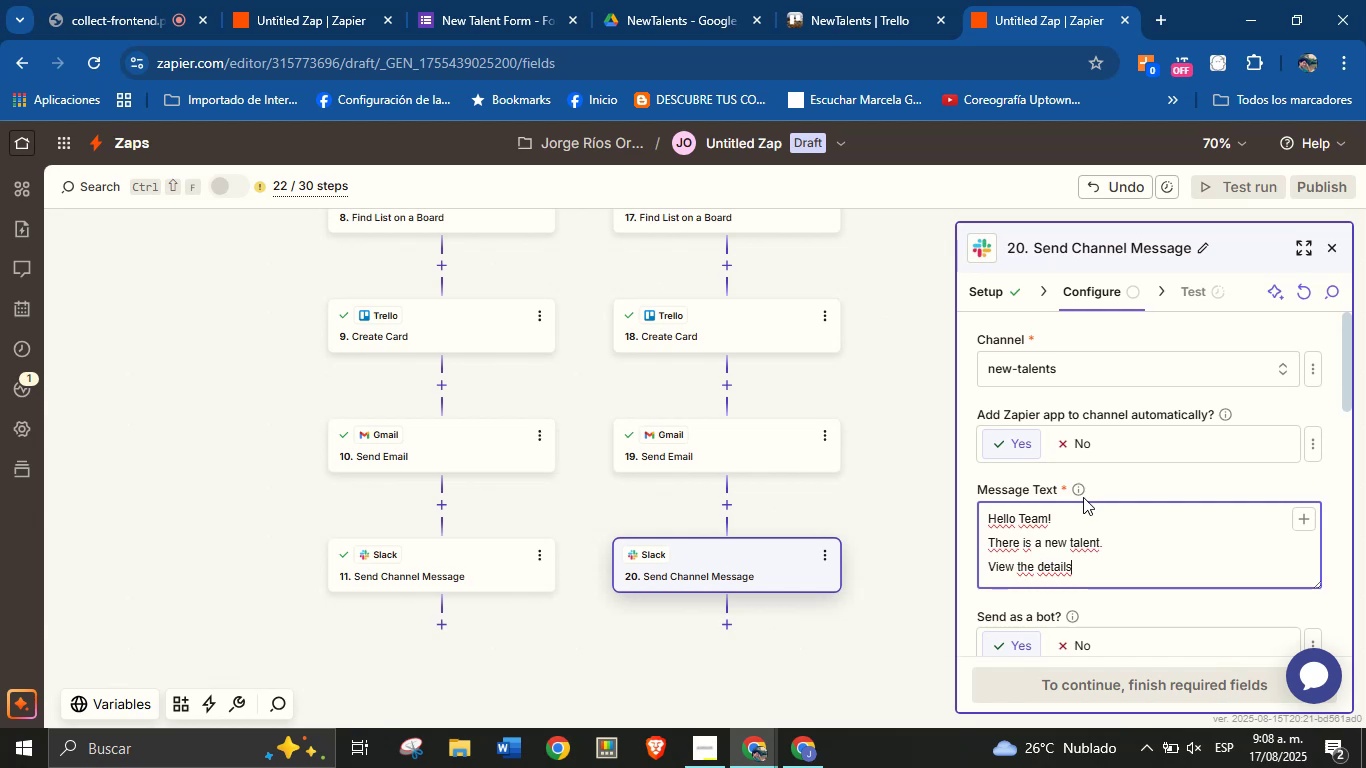 
key(Shift+Period)
 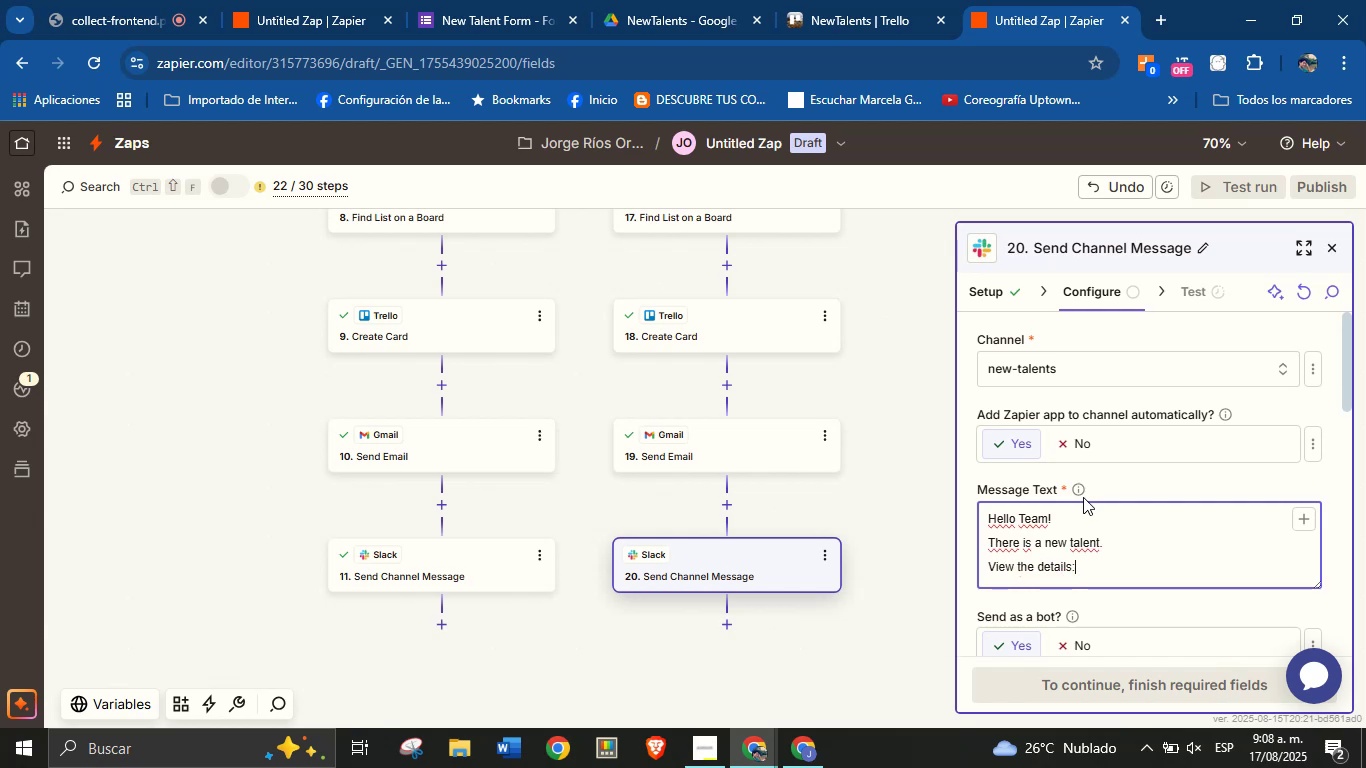 
key(Space)
 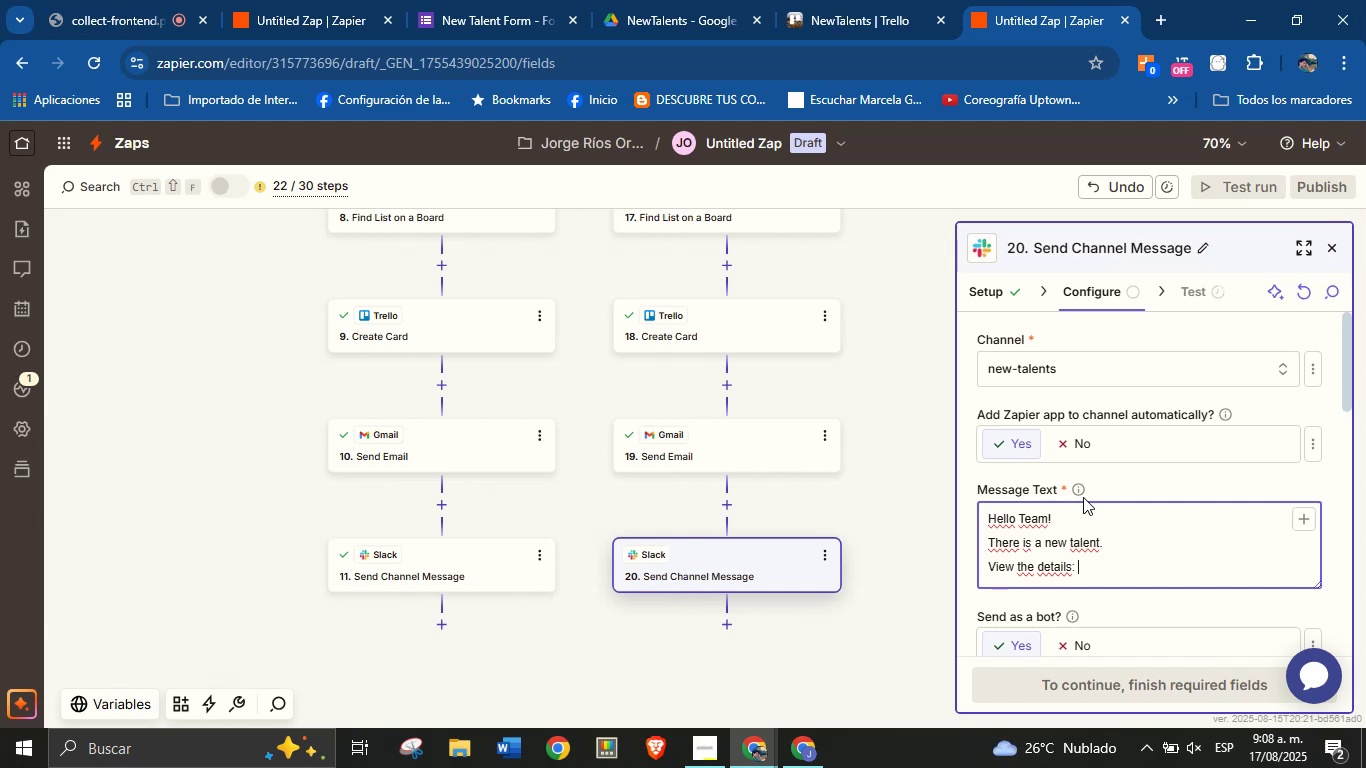 
wait(6.56)
 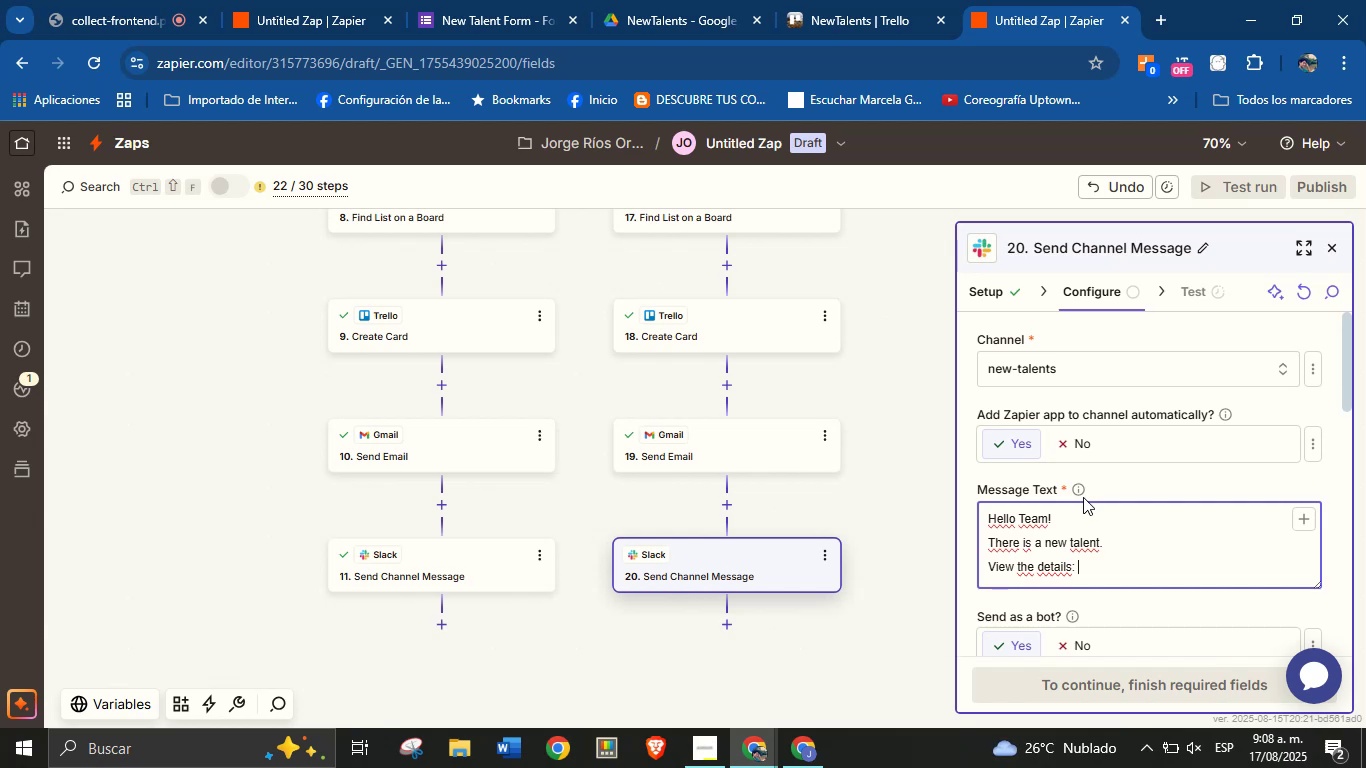 
key(Backspace)
key(Backspace)
key(Backspace)
type(s here> )
 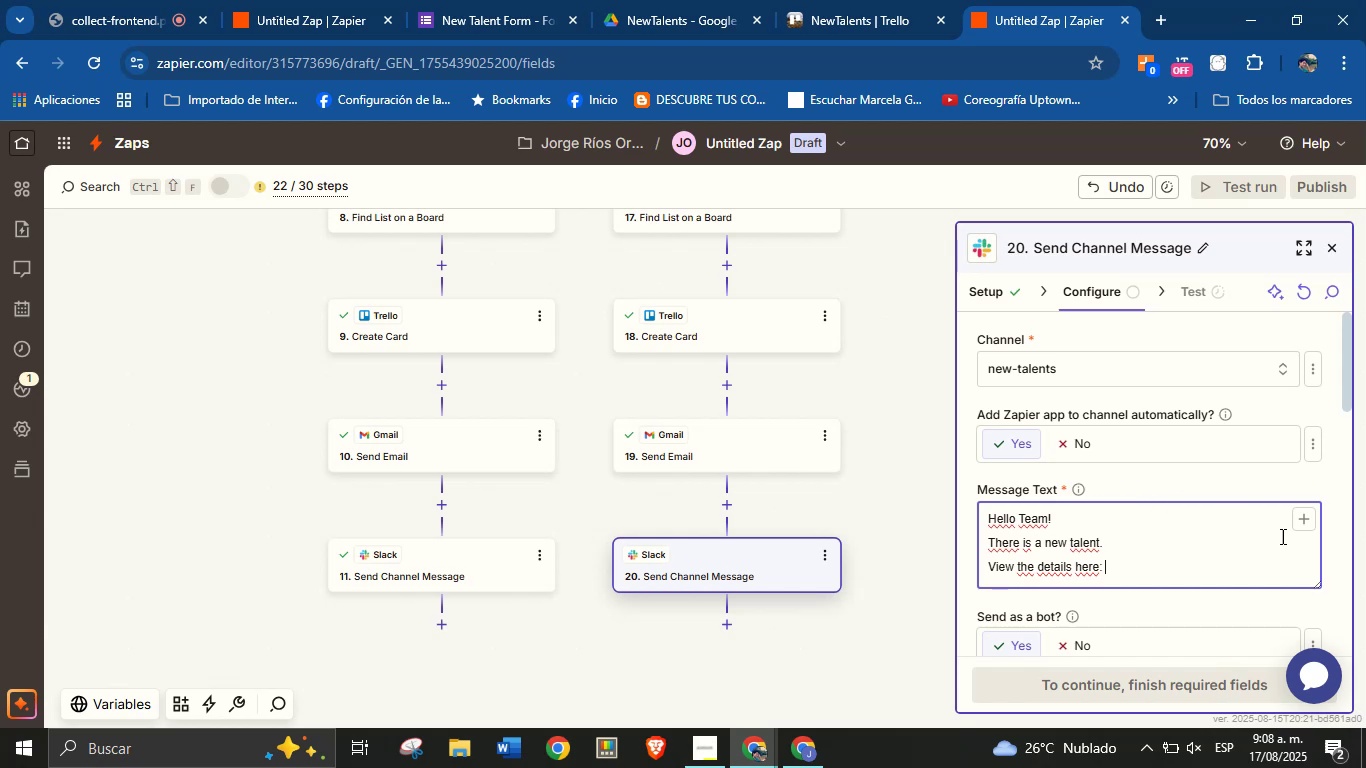 
left_click([1299, 524])
 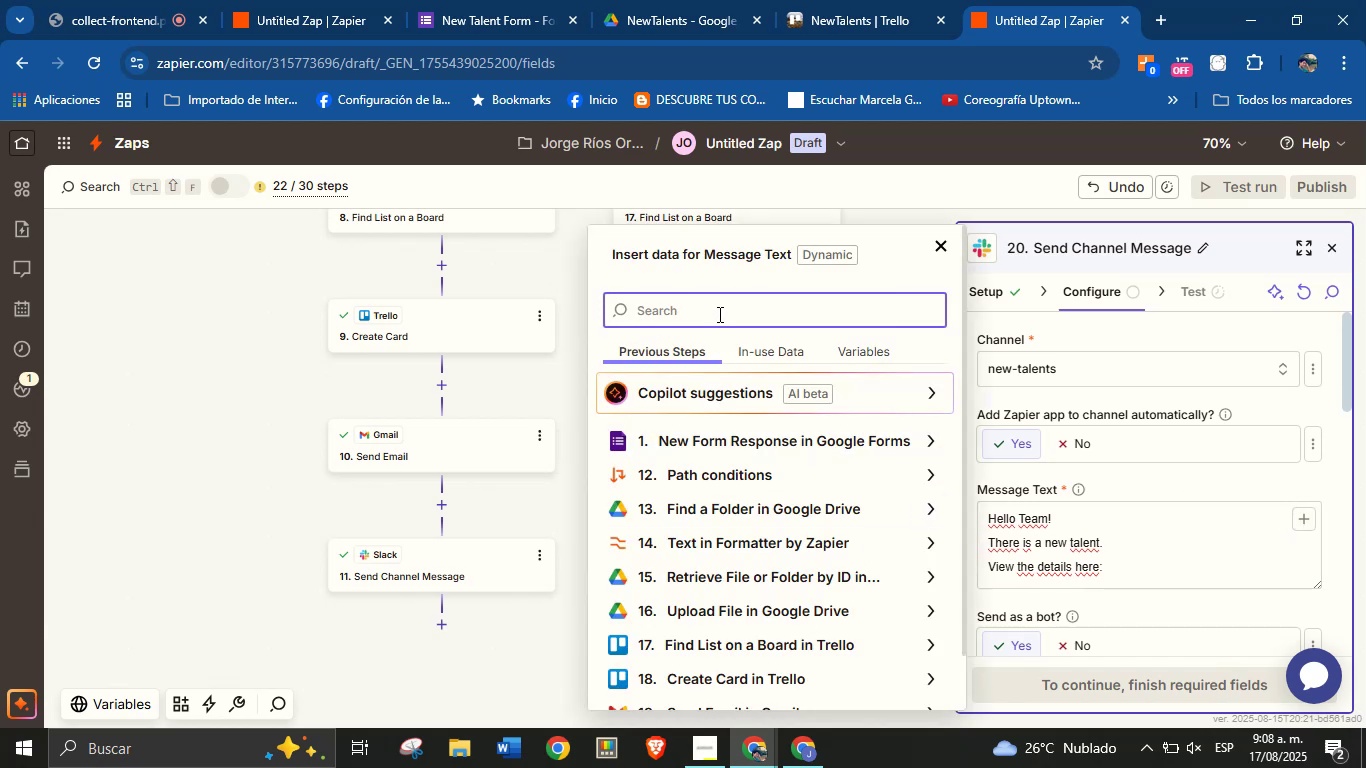 
wait(10.18)
 